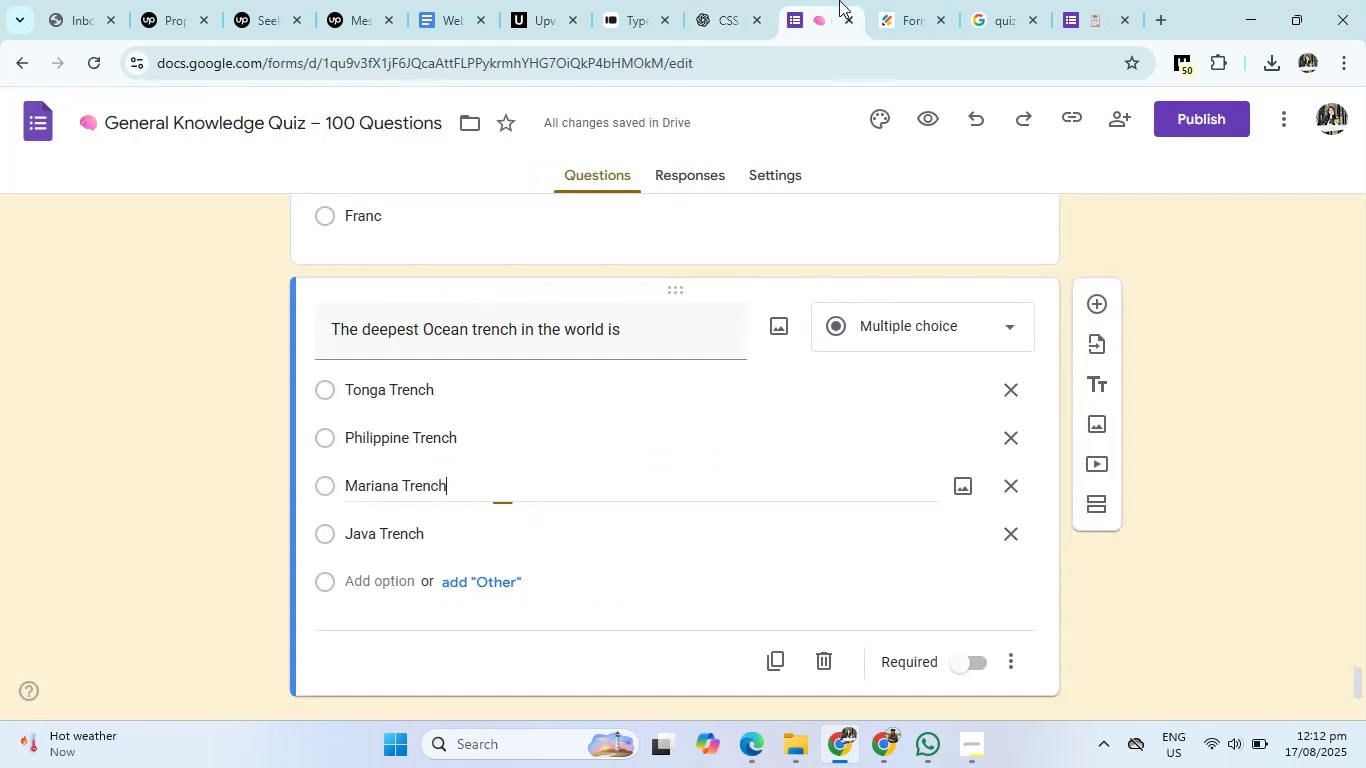 
left_click([839, 0])
 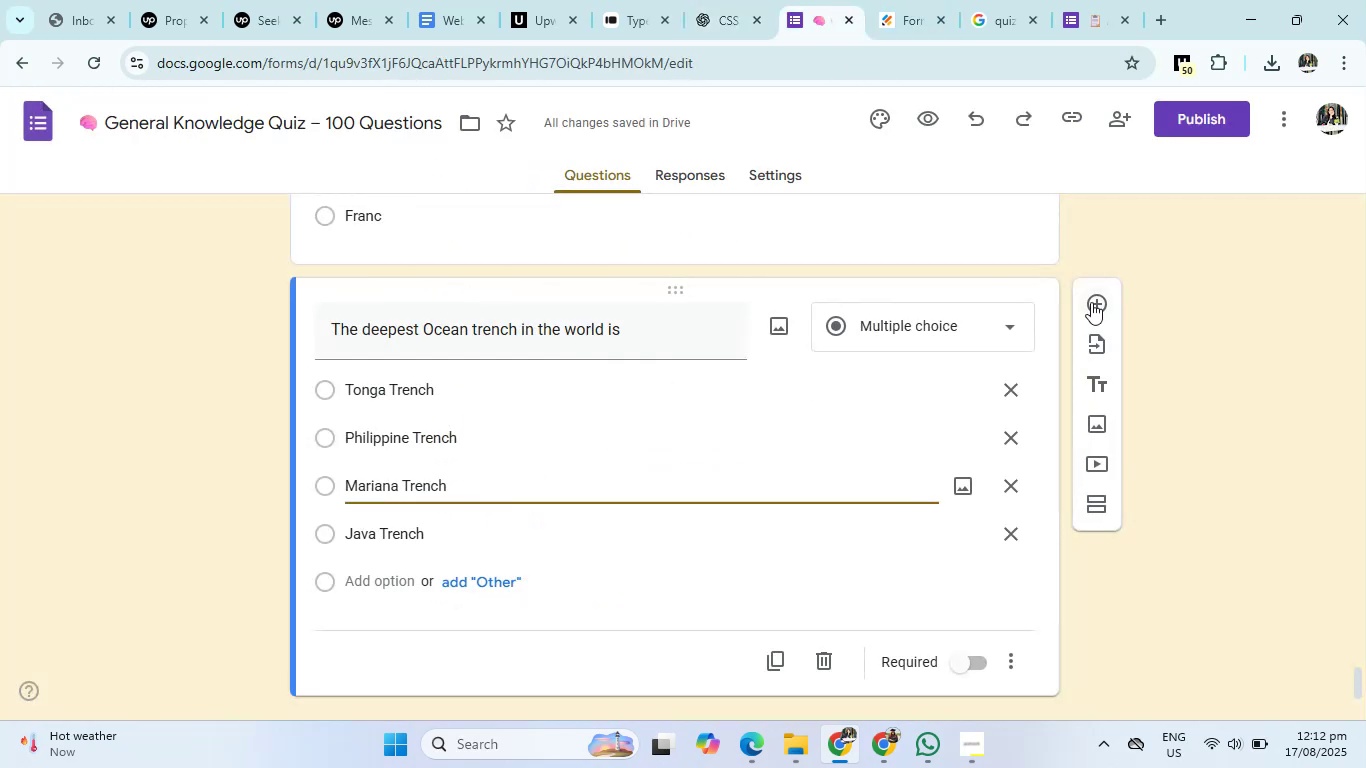 
left_click([1091, 302])
 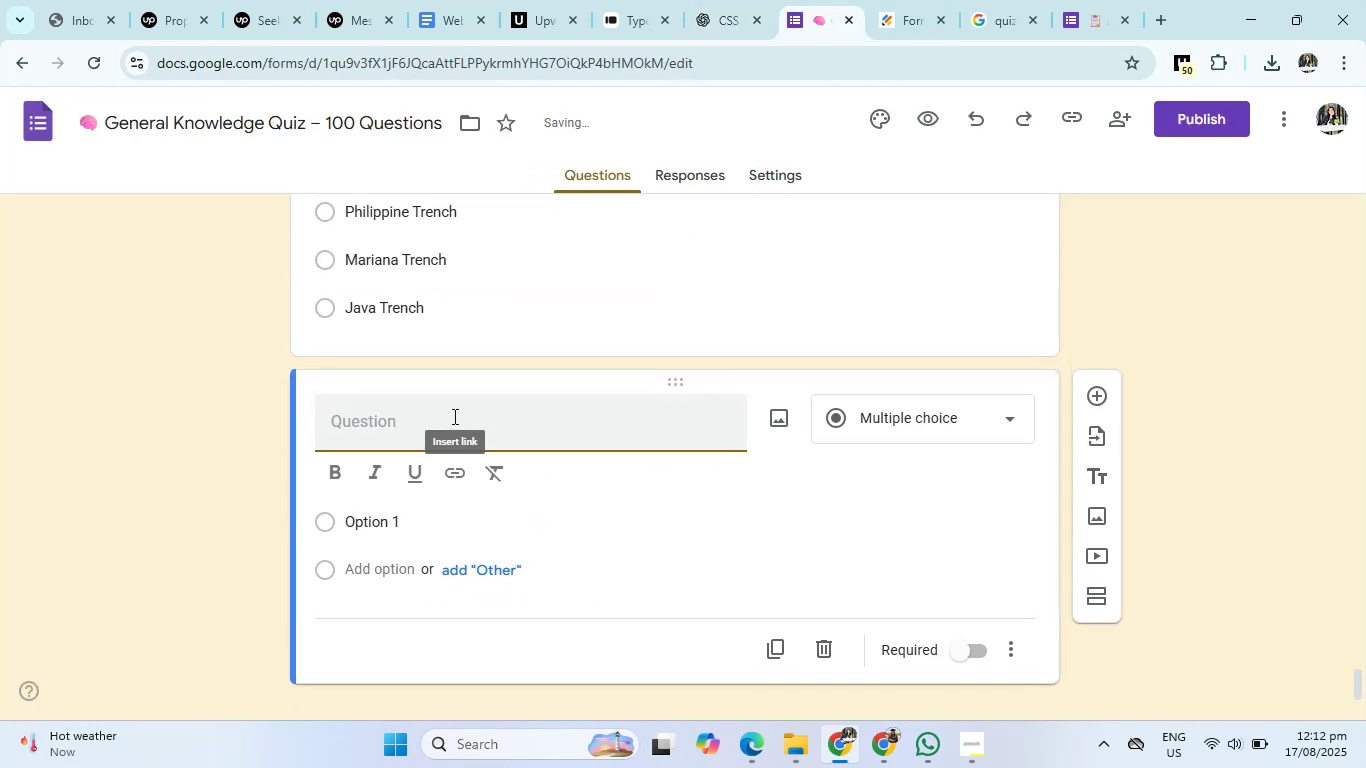 
left_click([453, 416])
 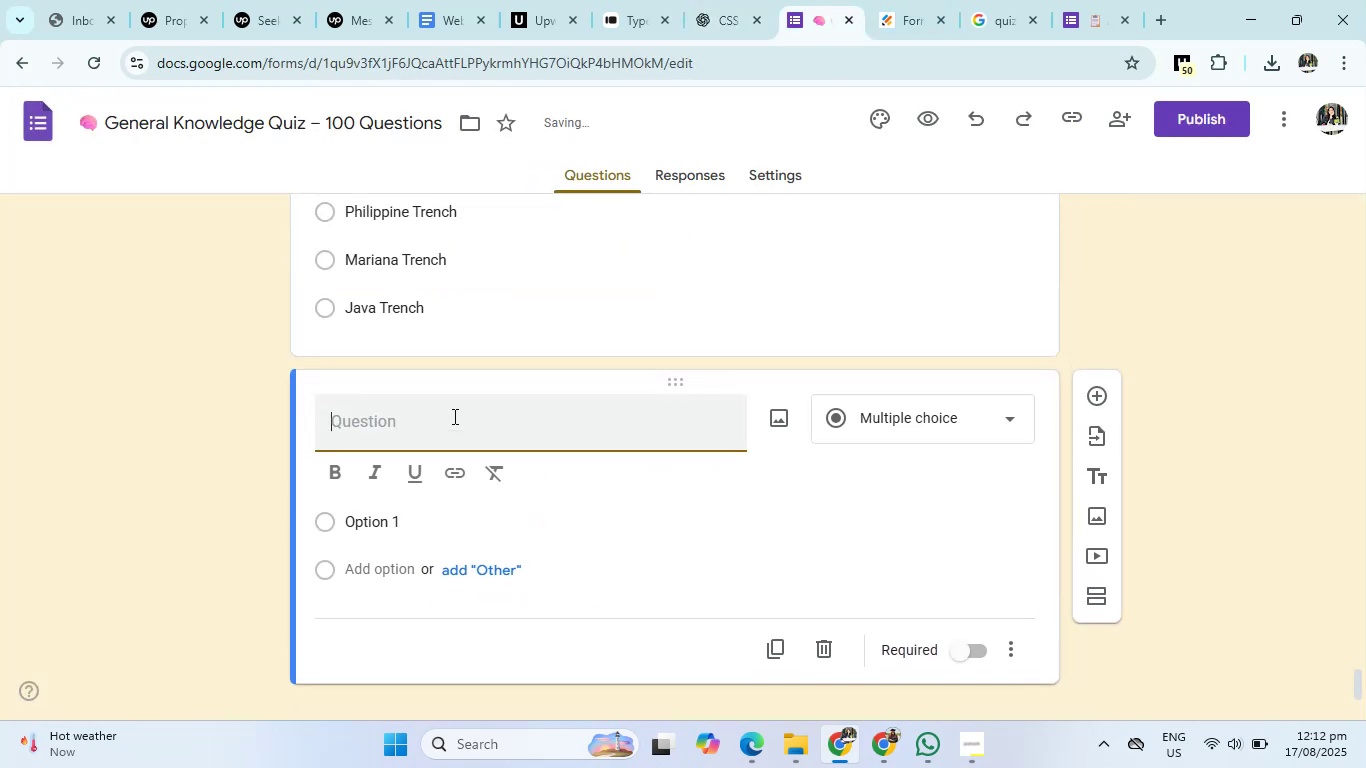 
type(the)
key(Backspace)
key(Backspace)
key(Backspace)
type(The largest planet in the Solar system is)
 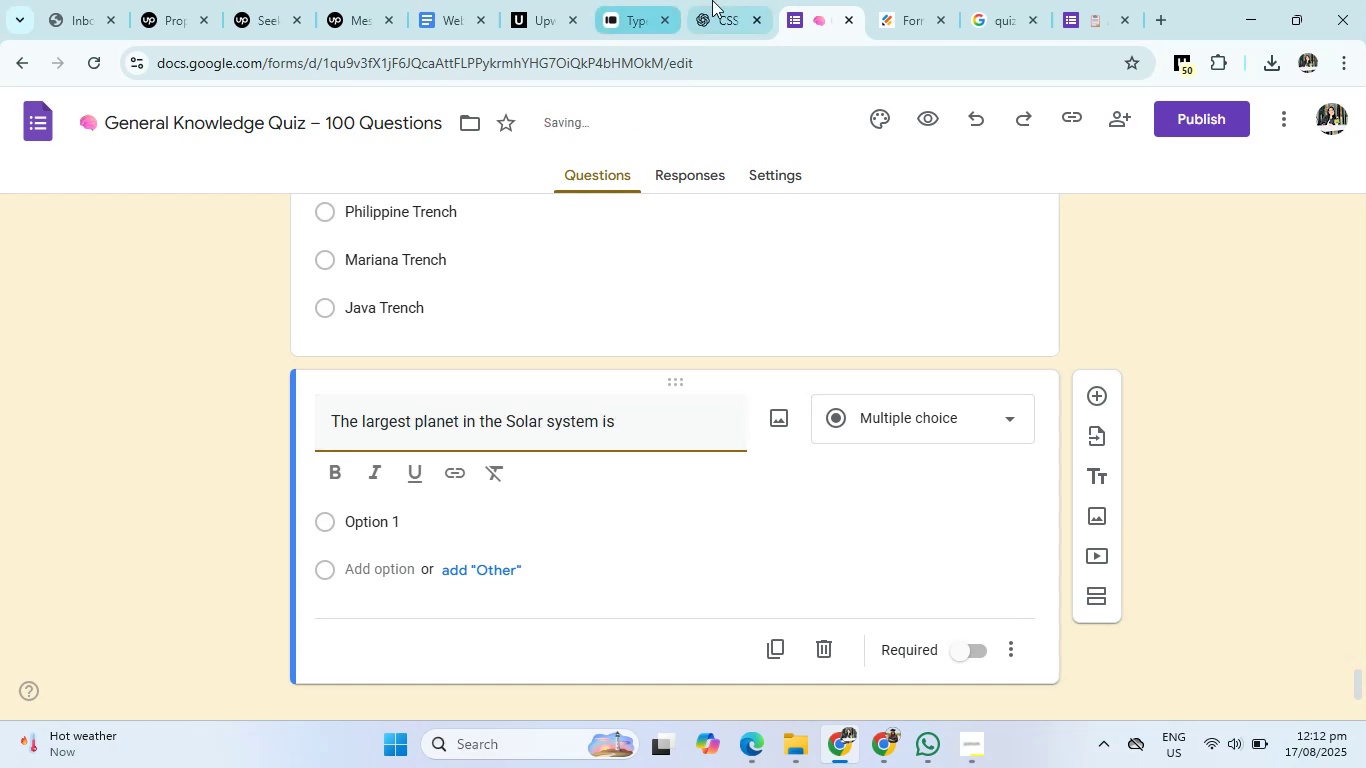 
left_click([729, 0])
 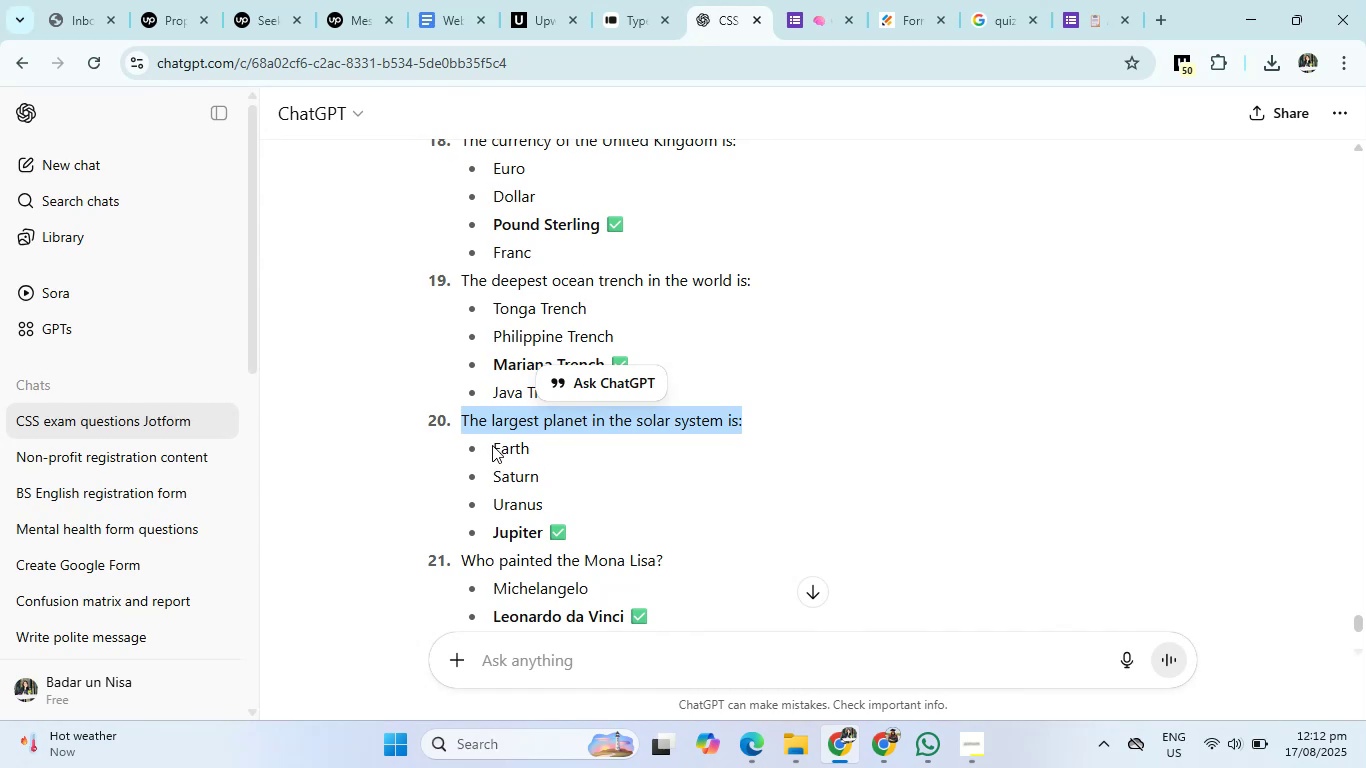 
left_click_drag(start_coordinate=[493, 445], to_coordinate=[544, 527])
 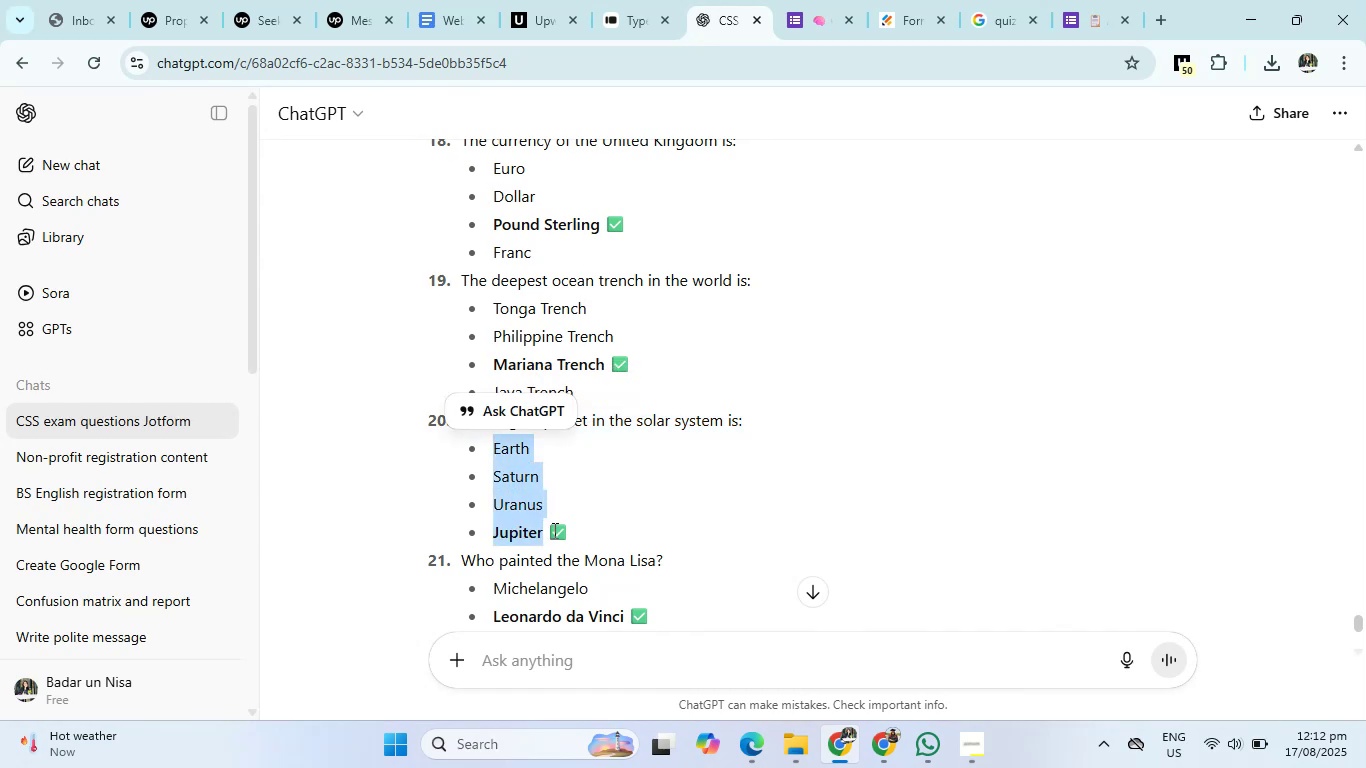 
key(Control+C)
 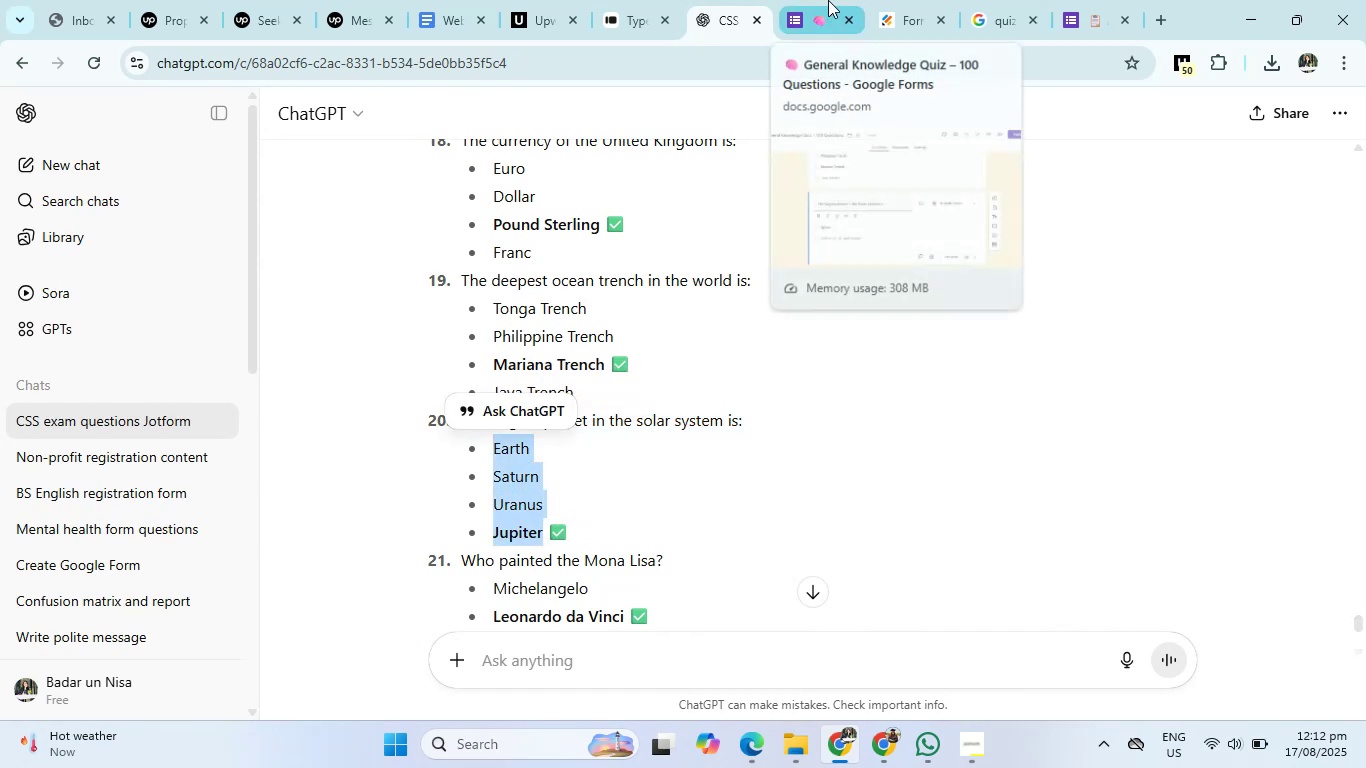 
left_click([828, 0])
 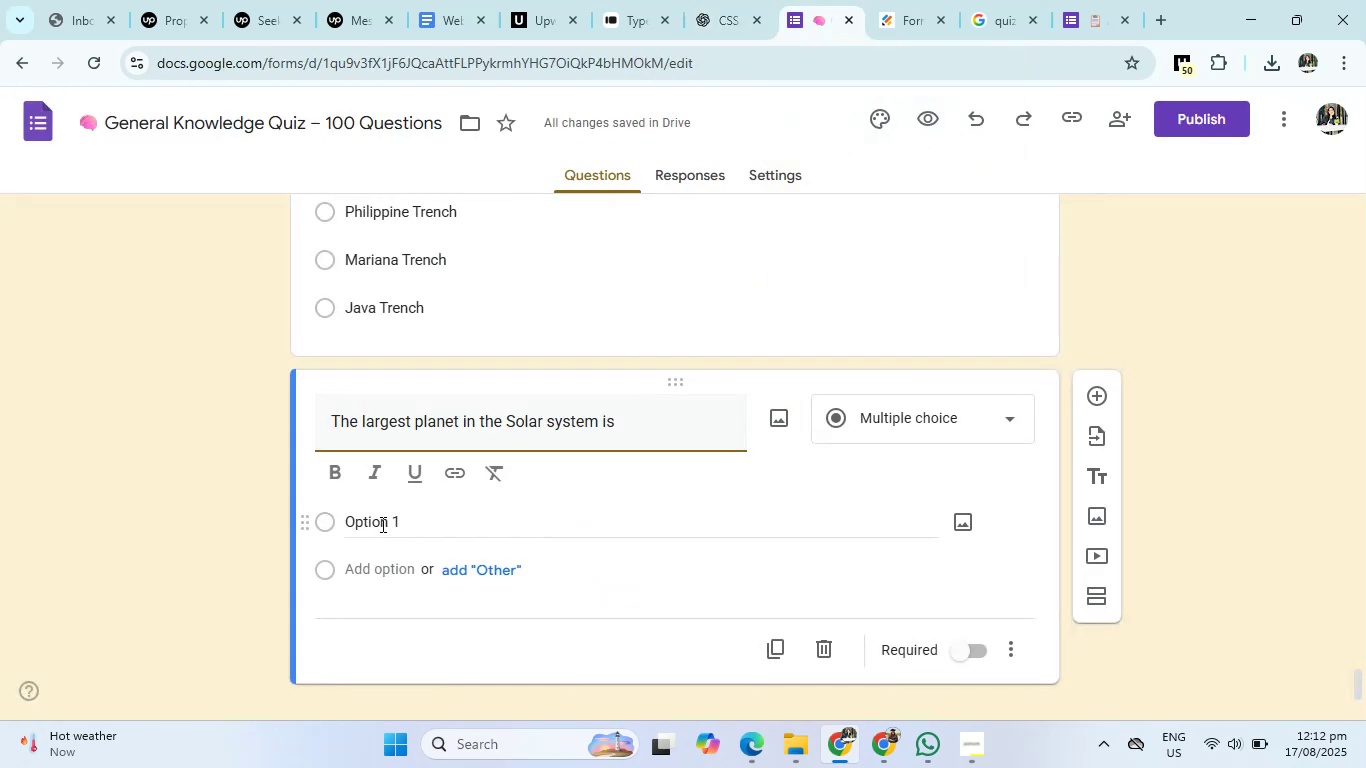 
left_click([381, 524])
 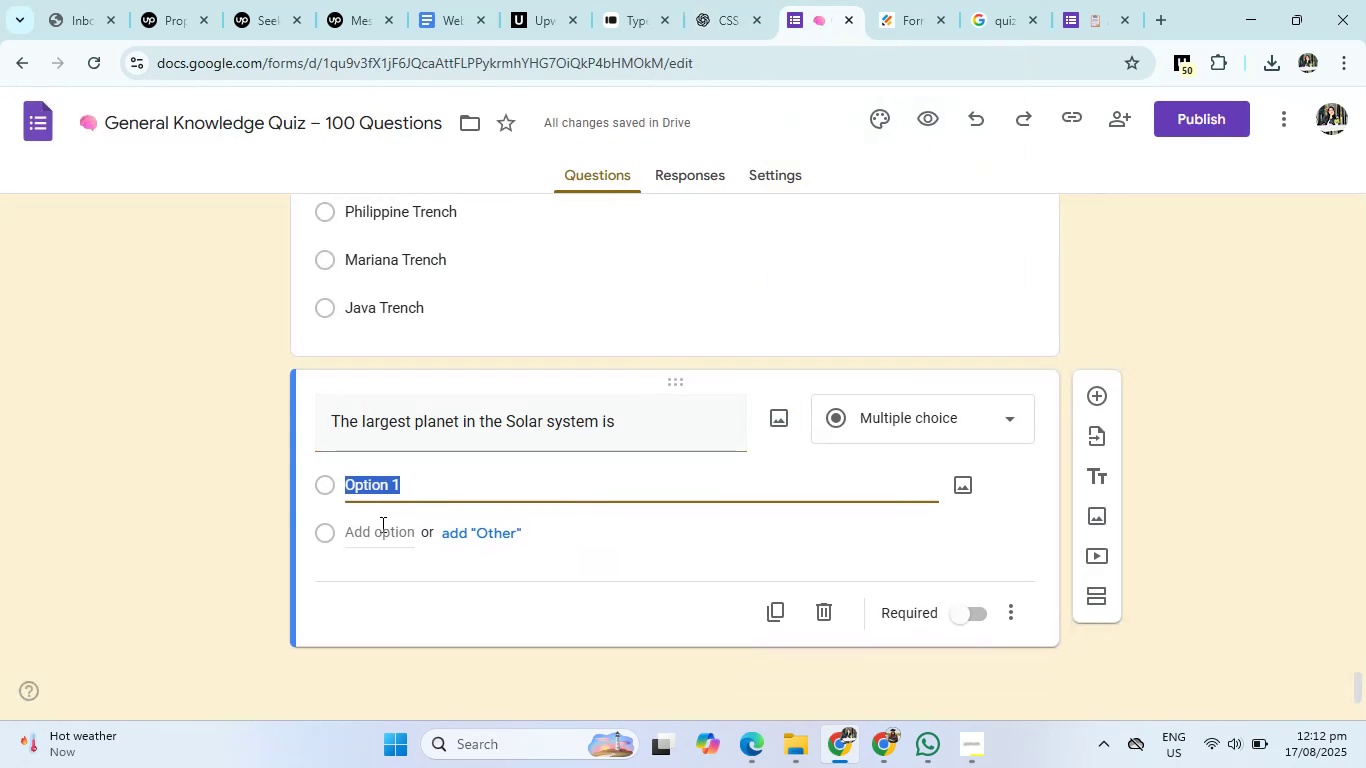 
key(Control+V)
 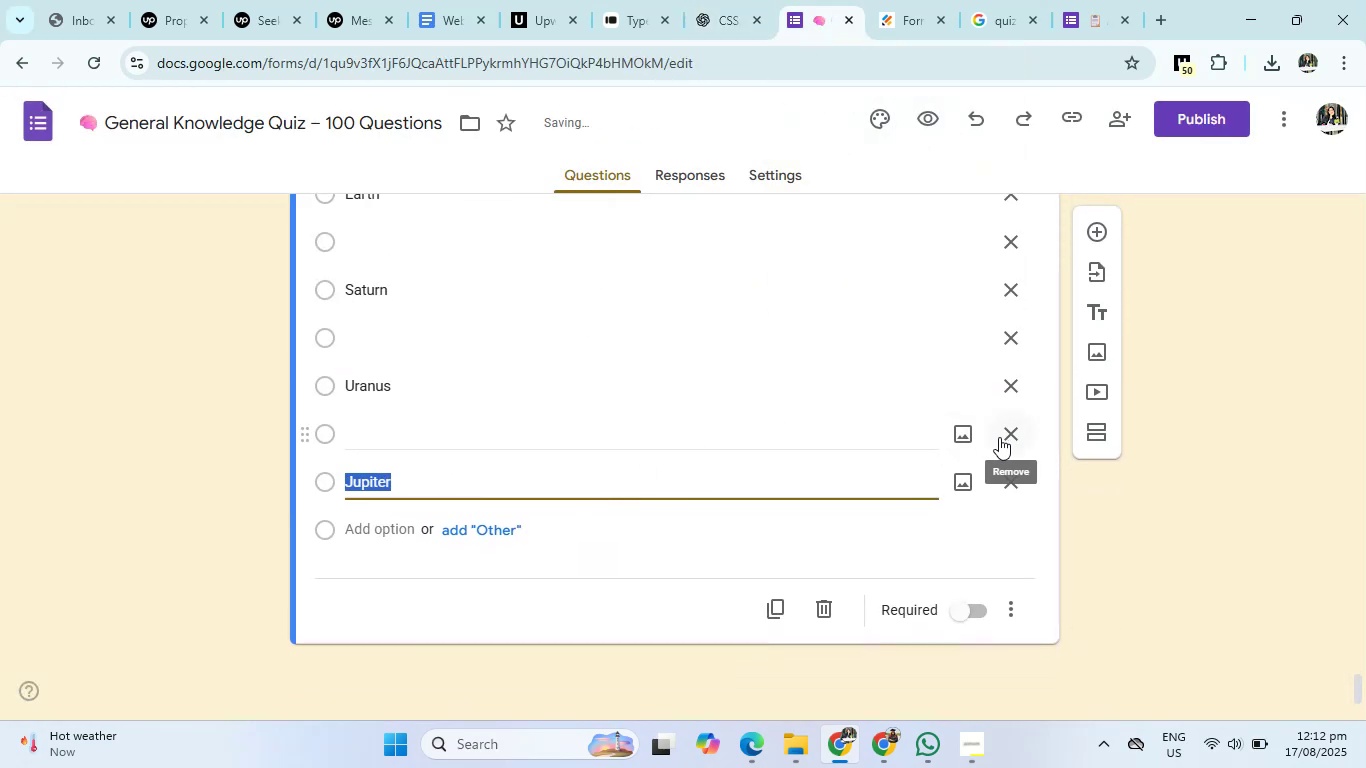 
left_click([999, 437])
 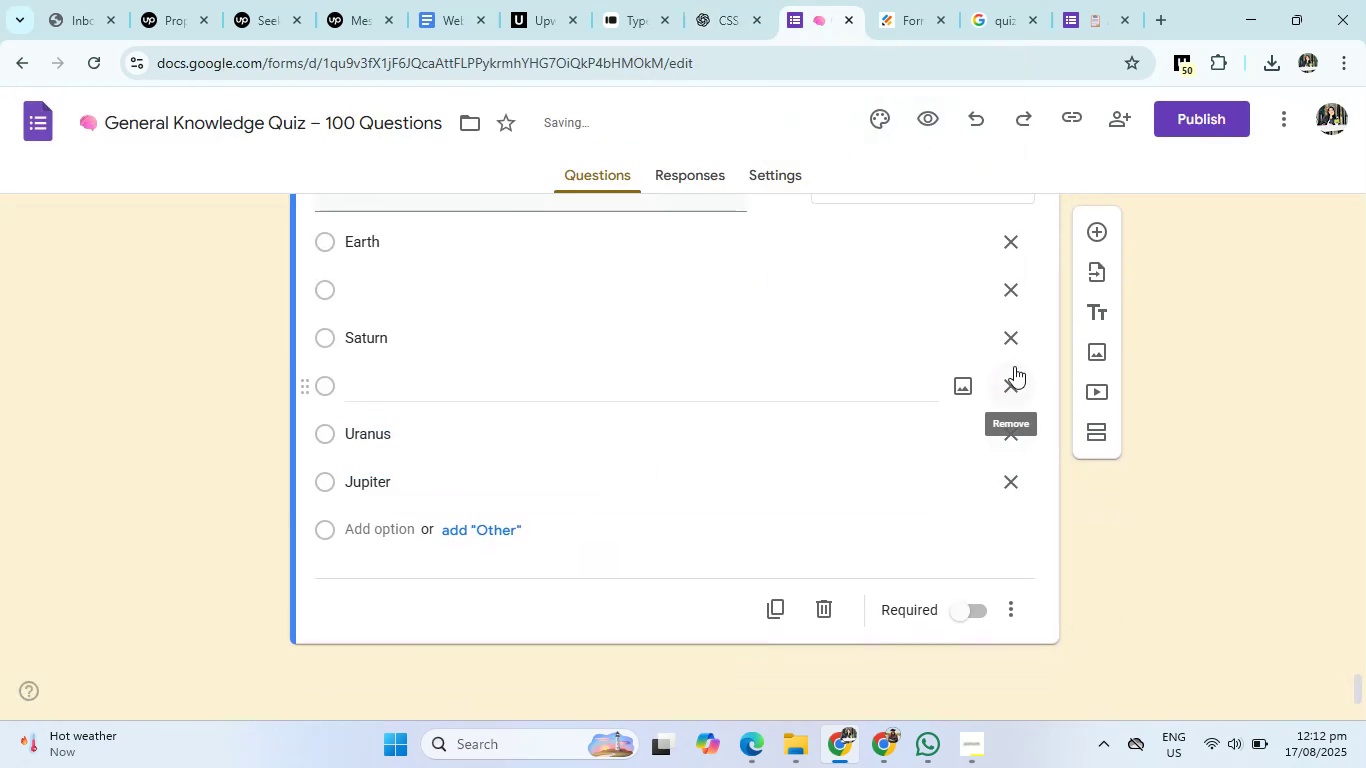 
left_click([1014, 366])
 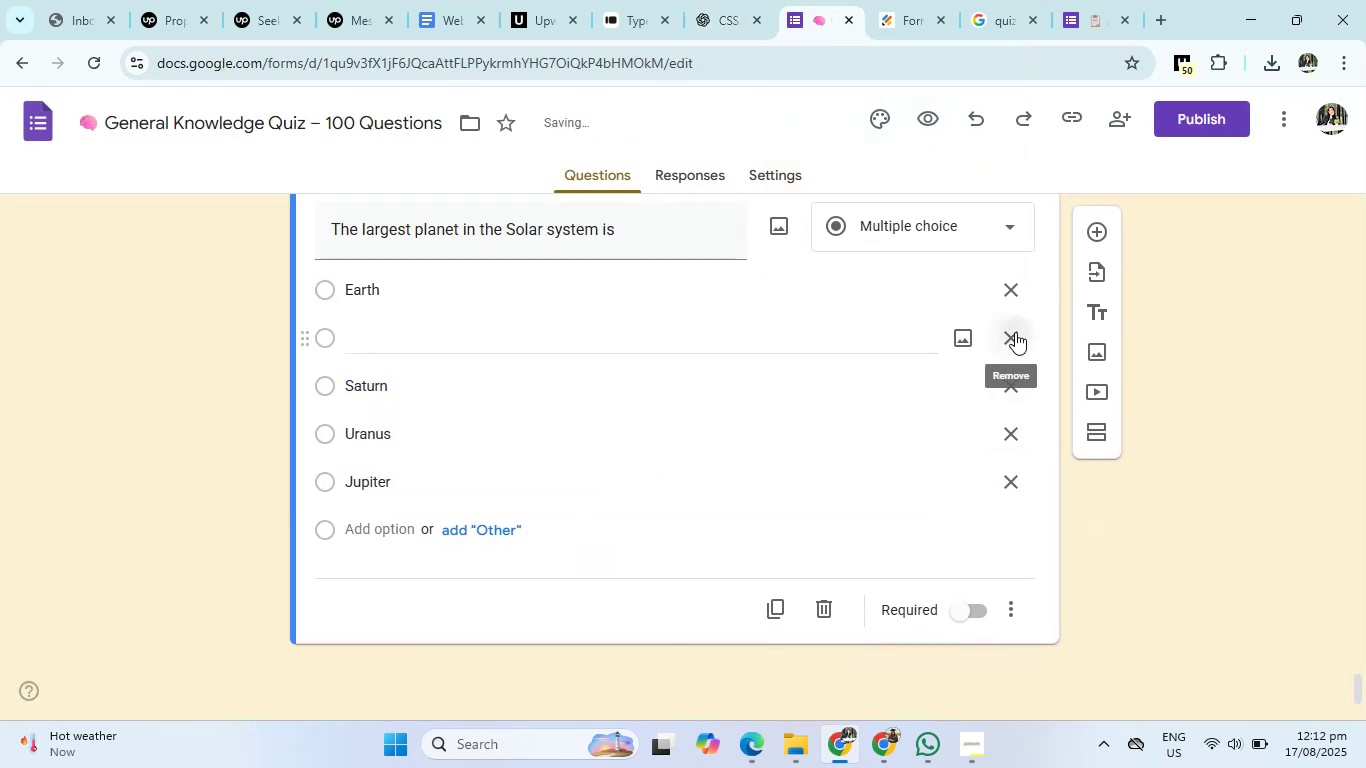 
left_click([1015, 332])
 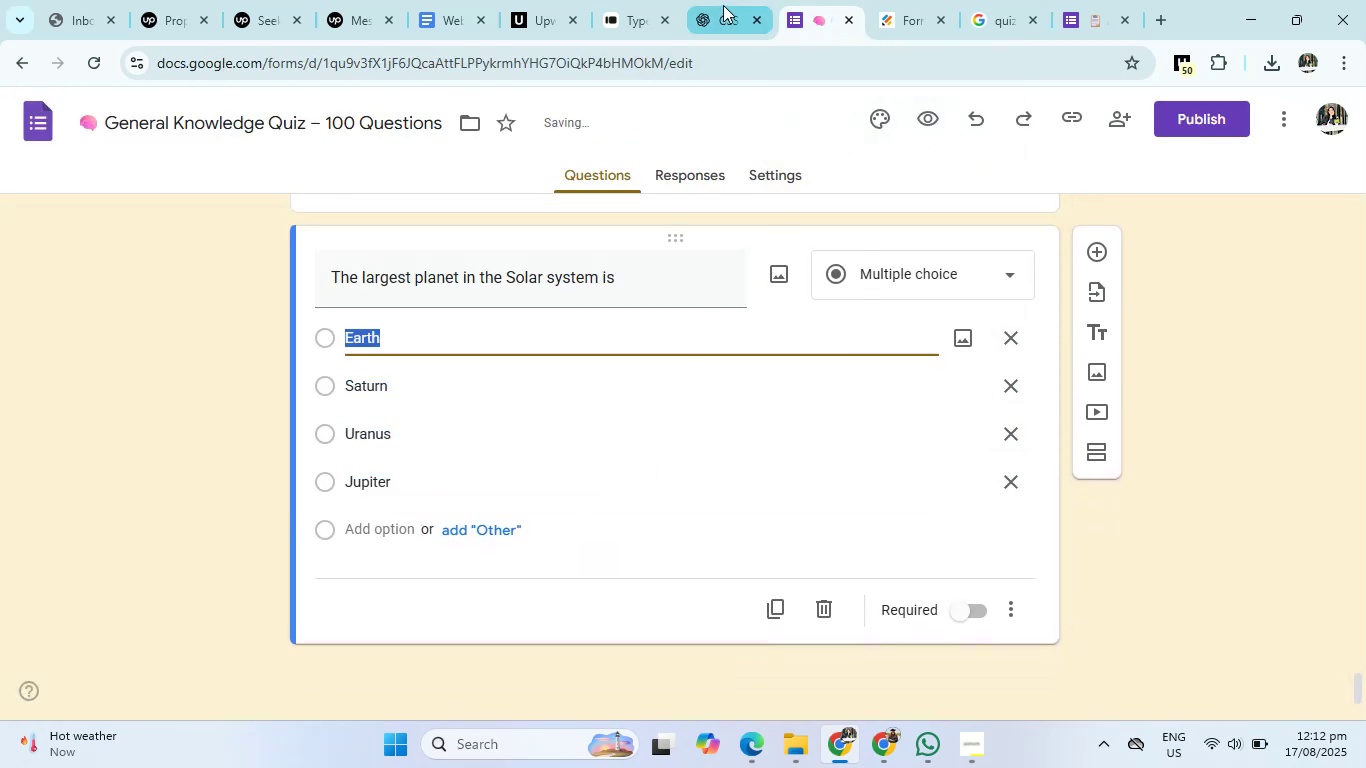 
left_click([723, 5])
 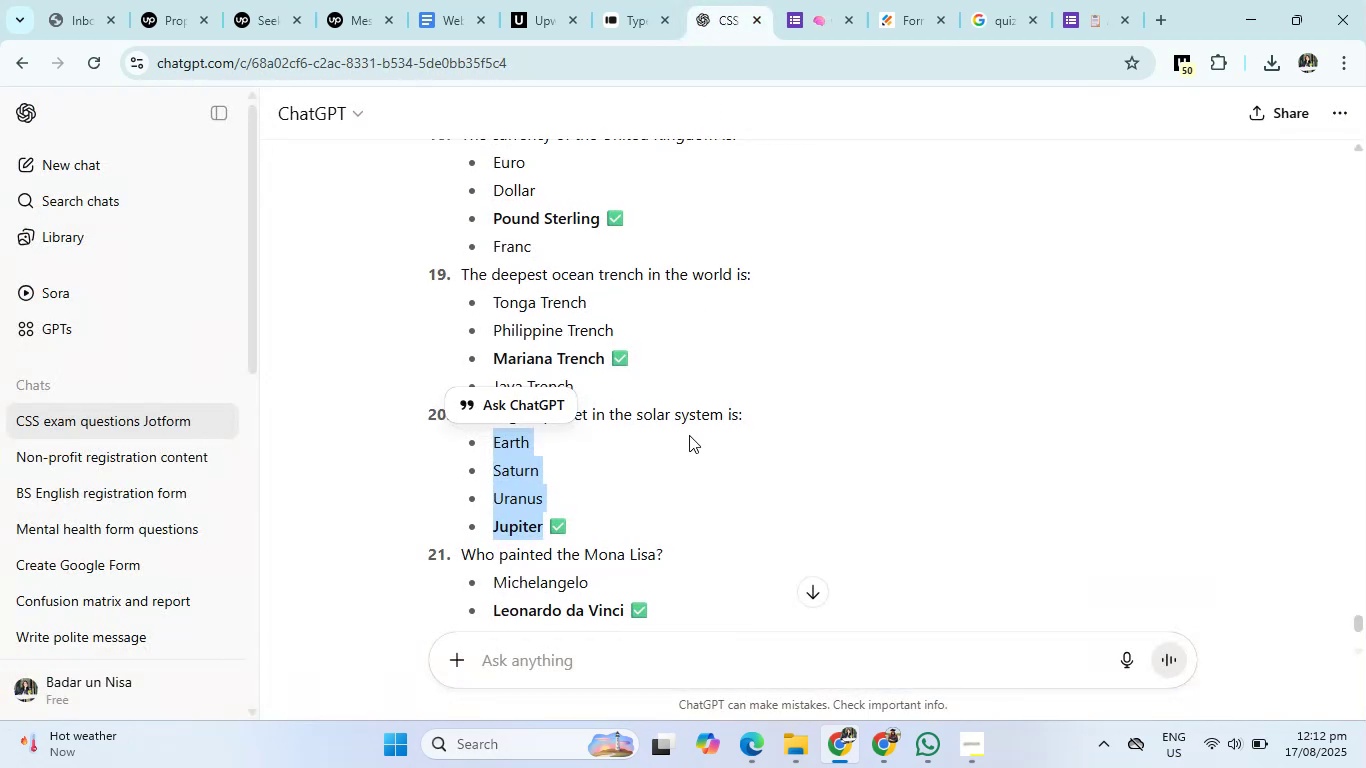 
scroll: coordinate [689, 435], scroll_direction: down, amount: 2.0
 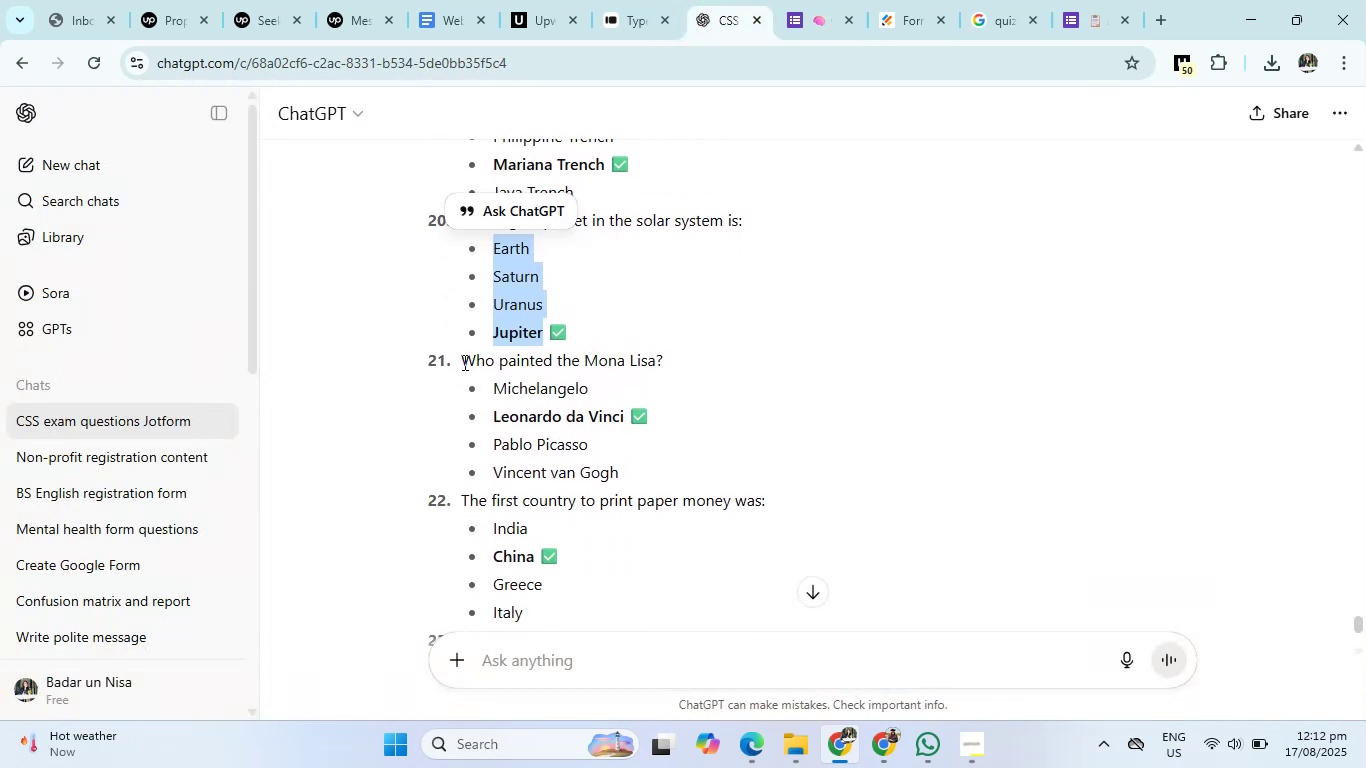 
left_click_drag(start_coordinate=[463, 362], to_coordinate=[689, 358])
 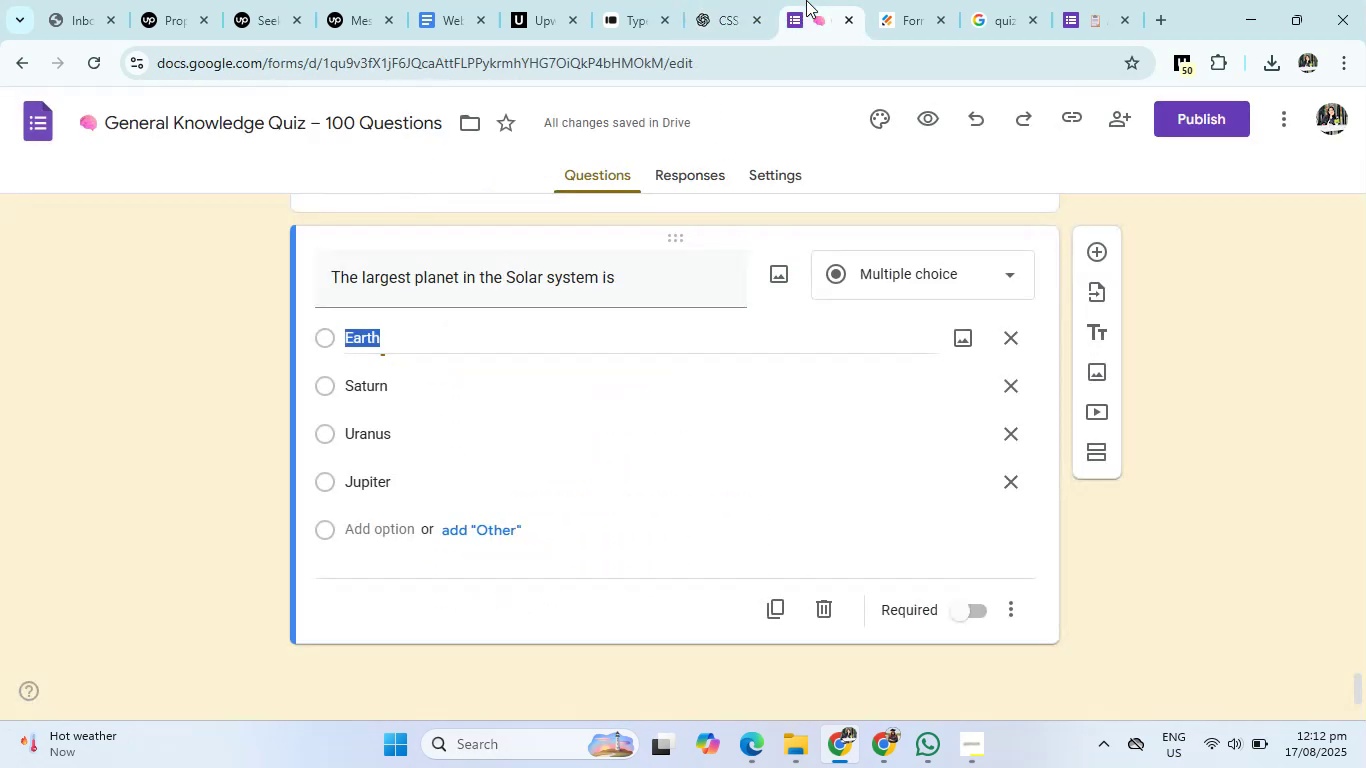 
left_click([806, 0])
 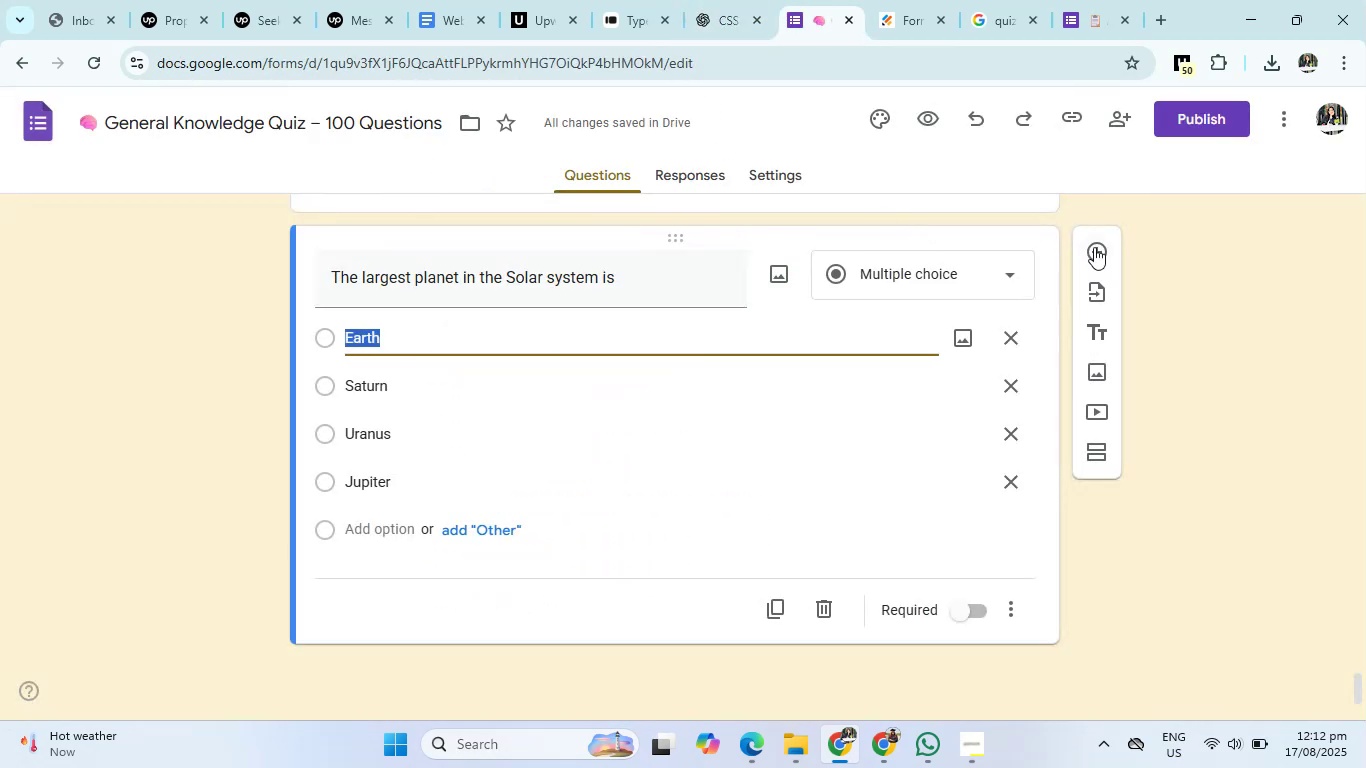 
left_click([1094, 247])
 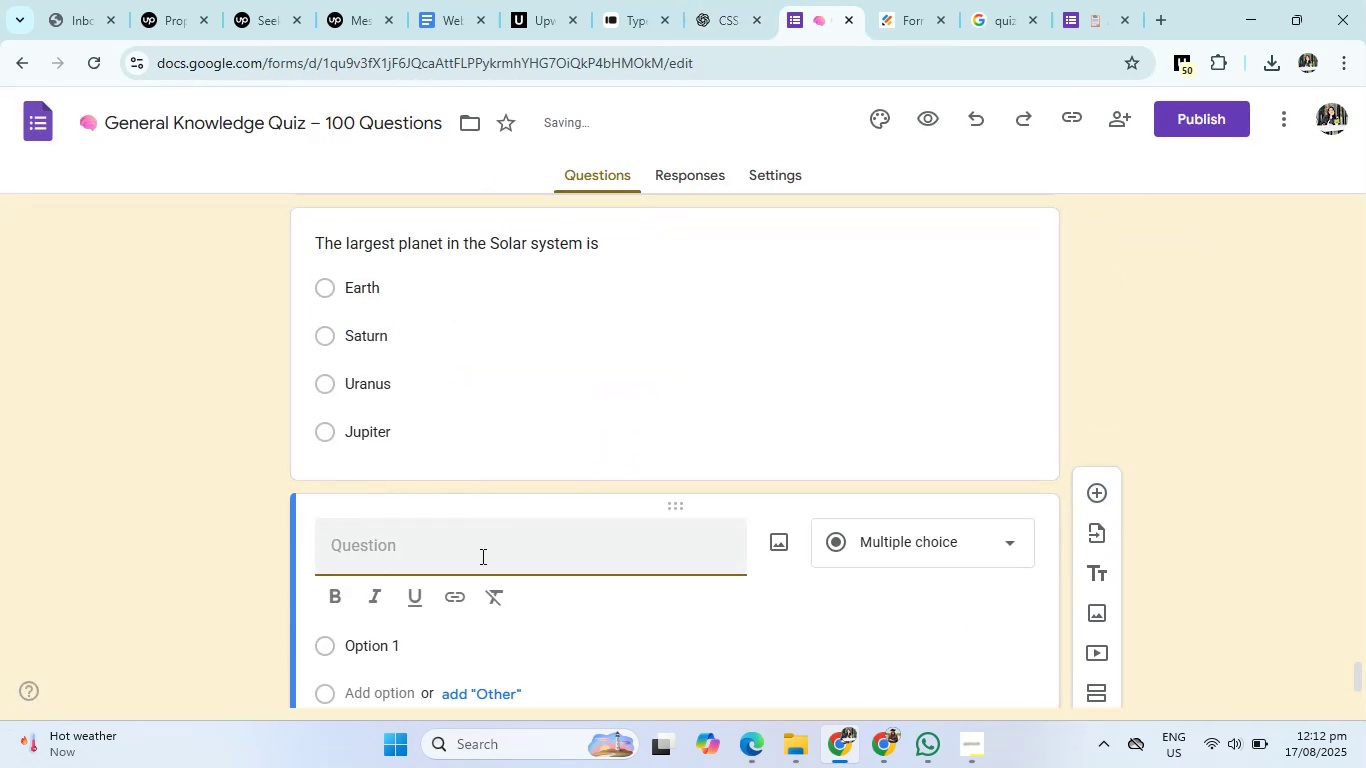 
left_click([481, 556])
 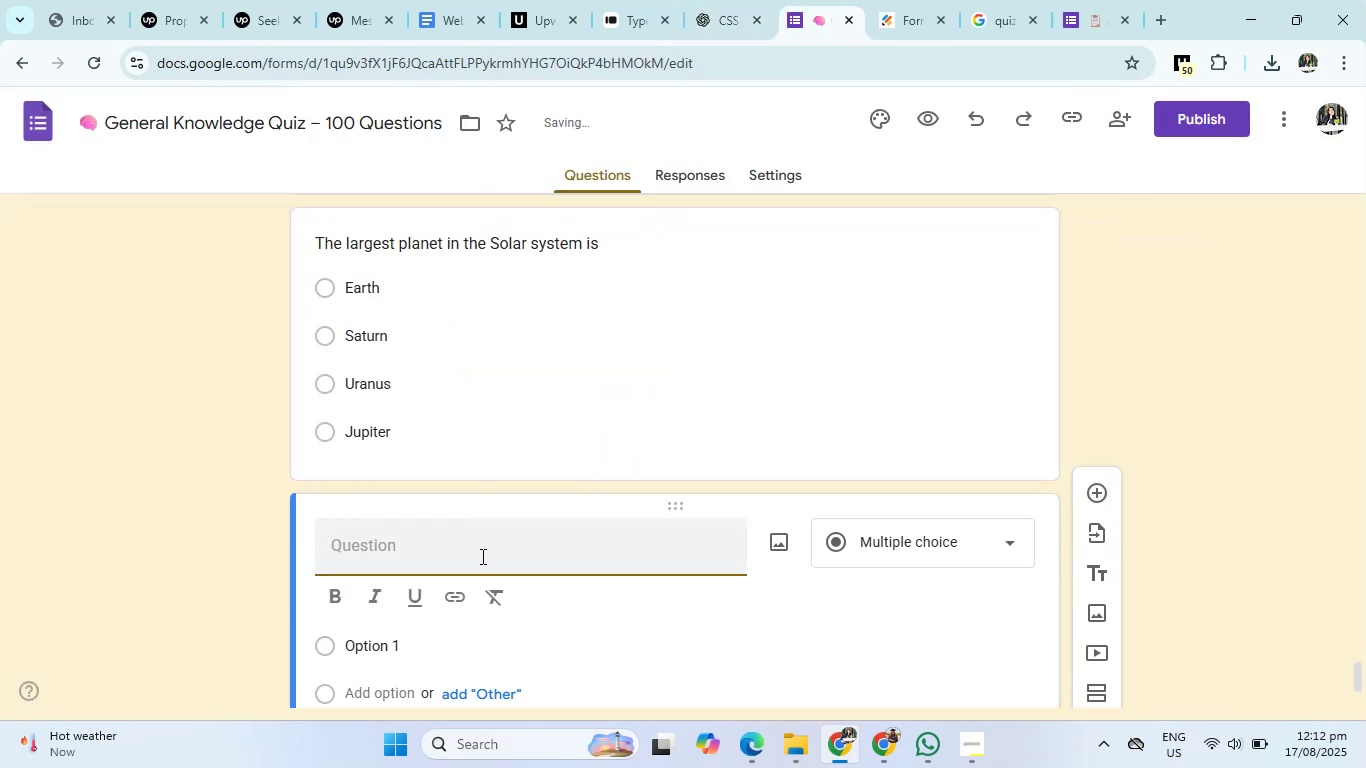 
type(Who painted the Mona Lisa")
 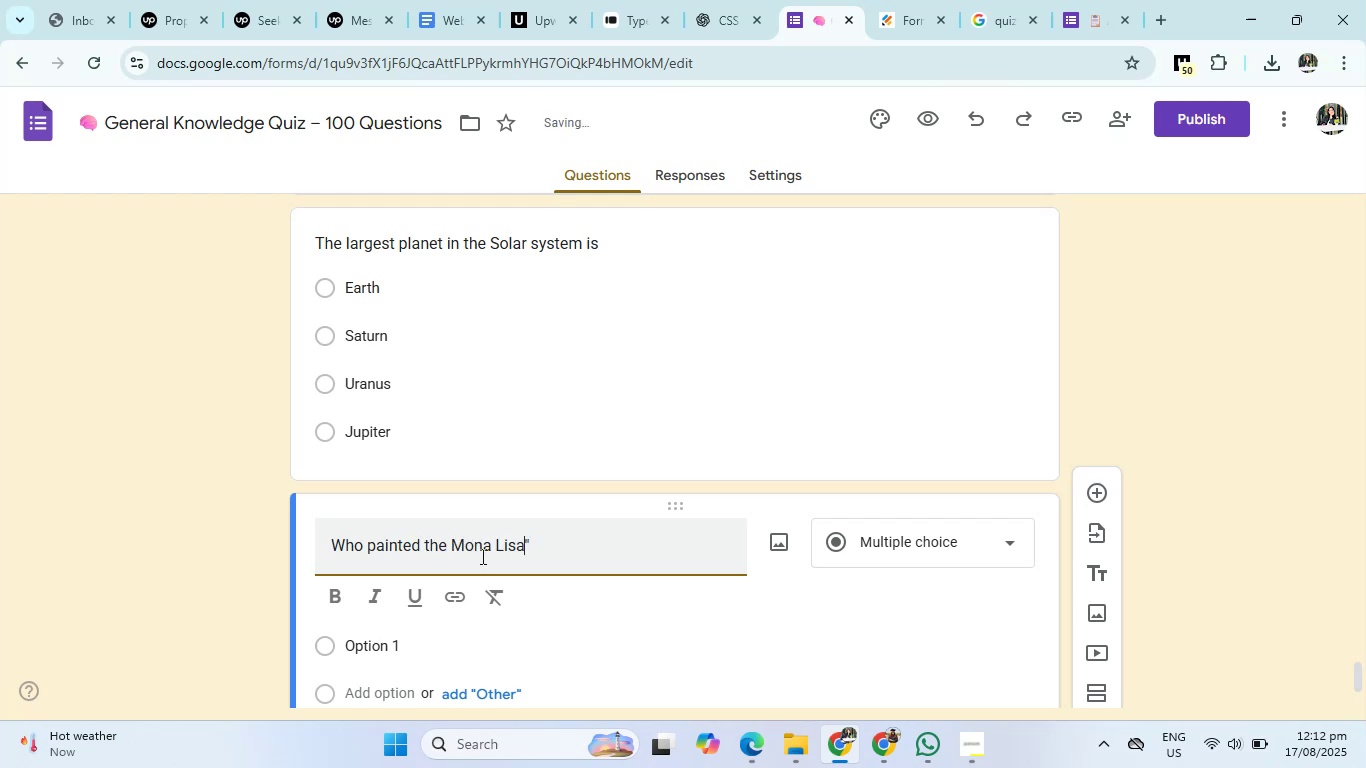 
key(ArrowLeft)
 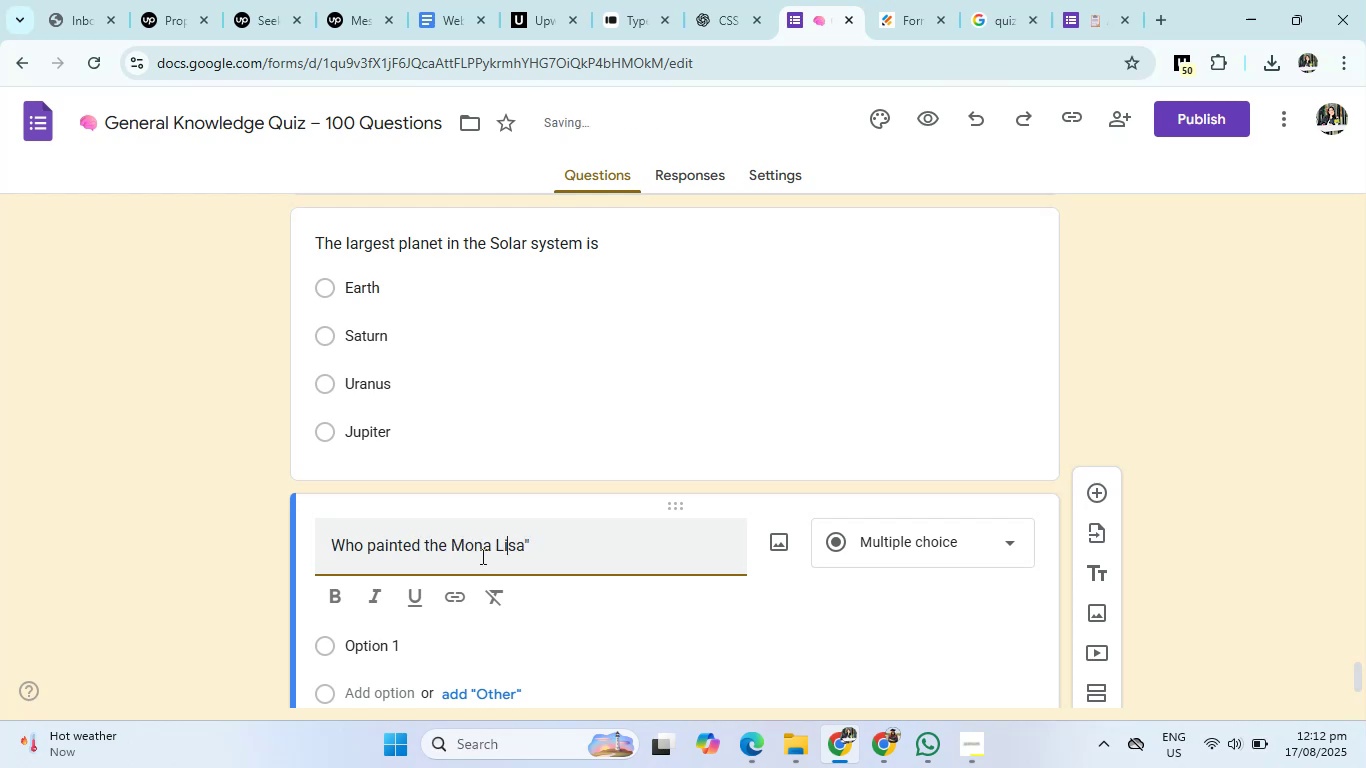 
key(ArrowLeft)
 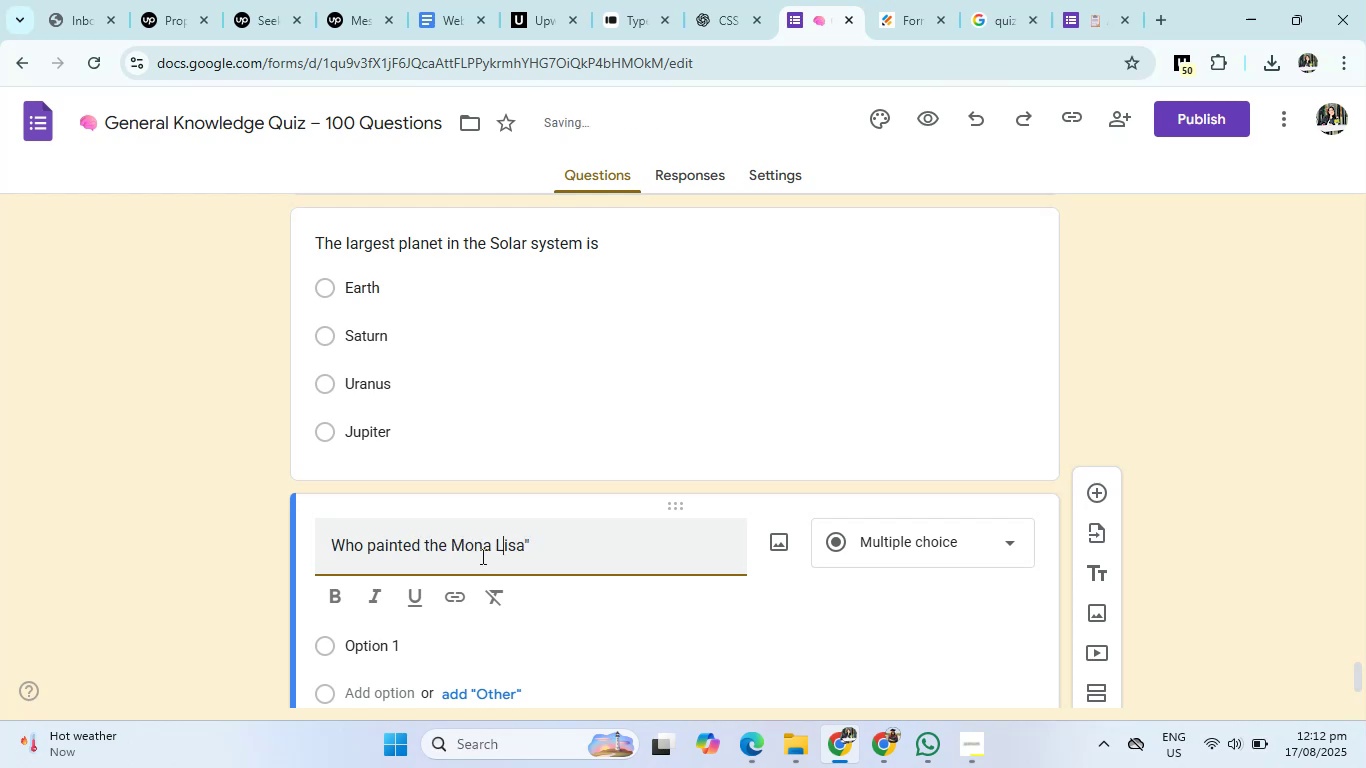 
key(ArrowLeft)
 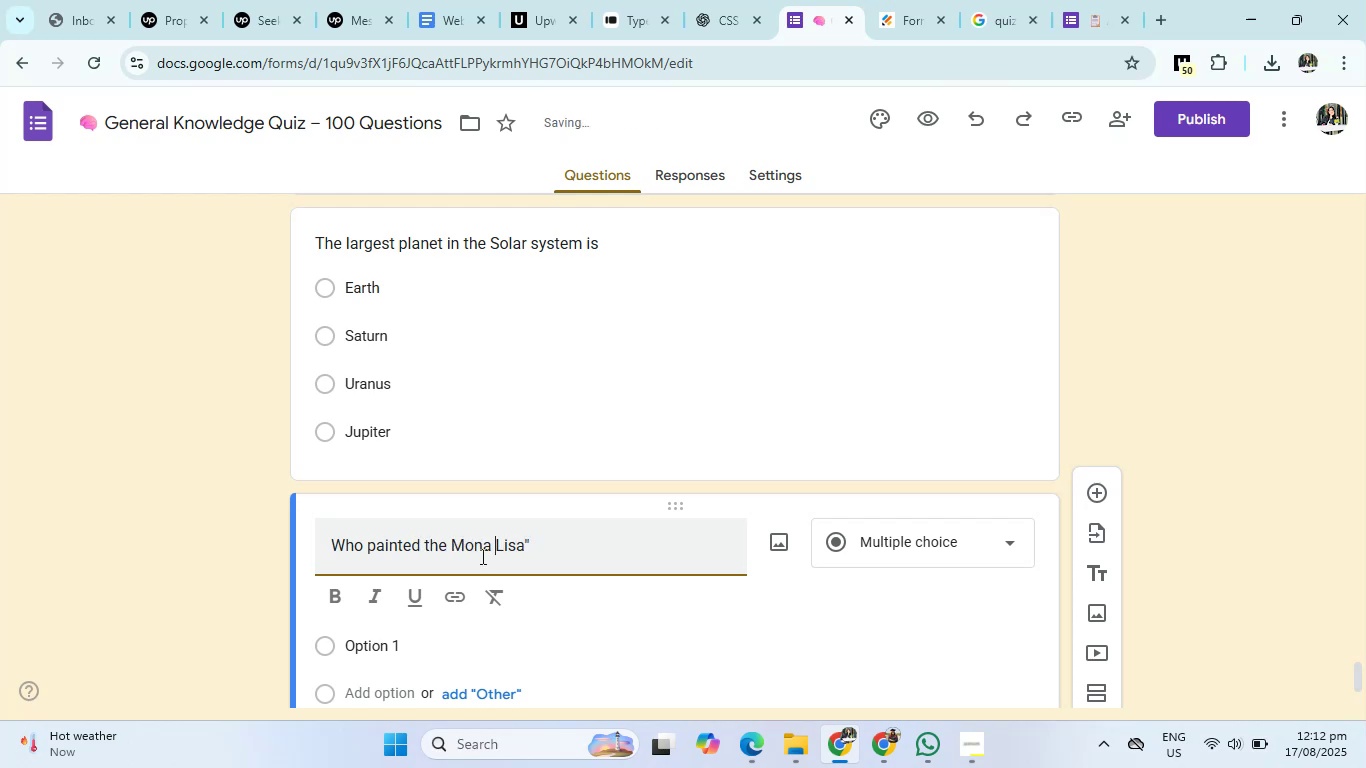 
key(ArrowLeft)
 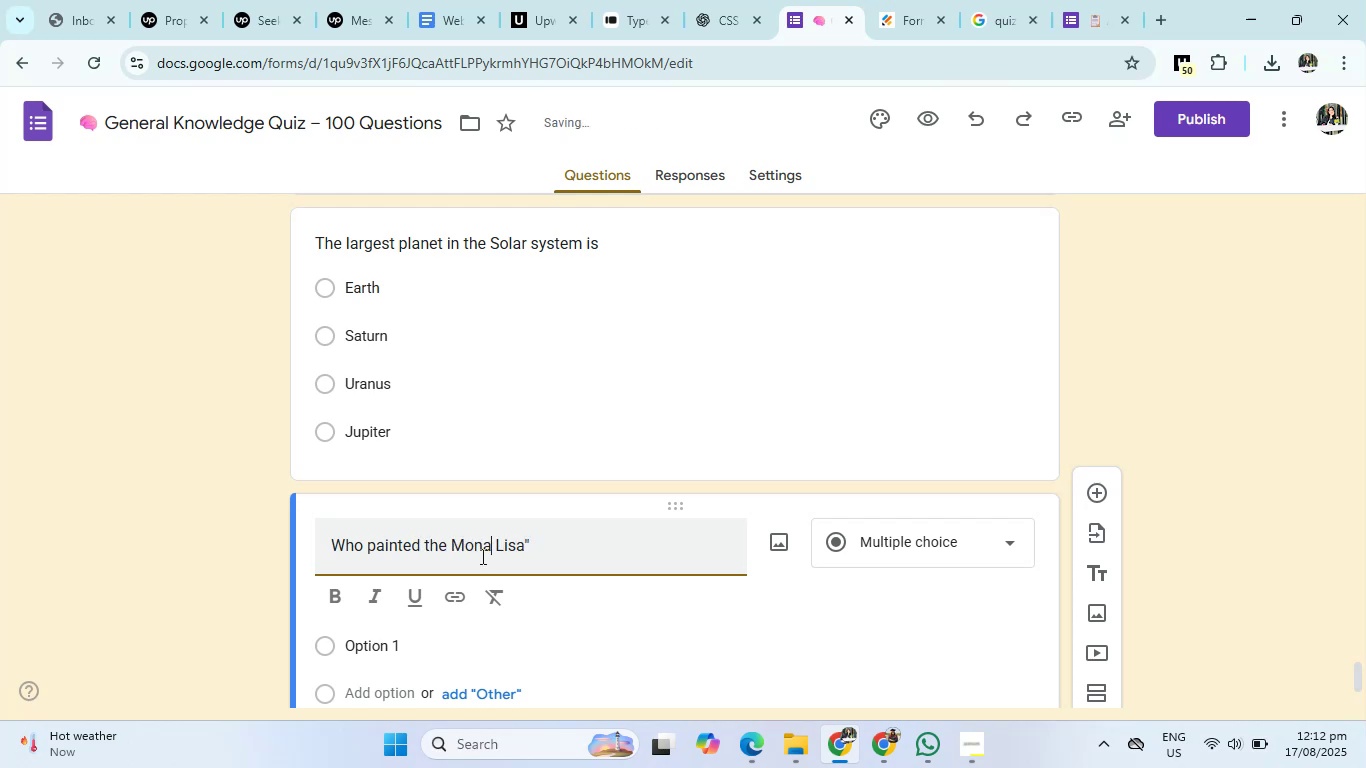 
key(ArrowLeft)
 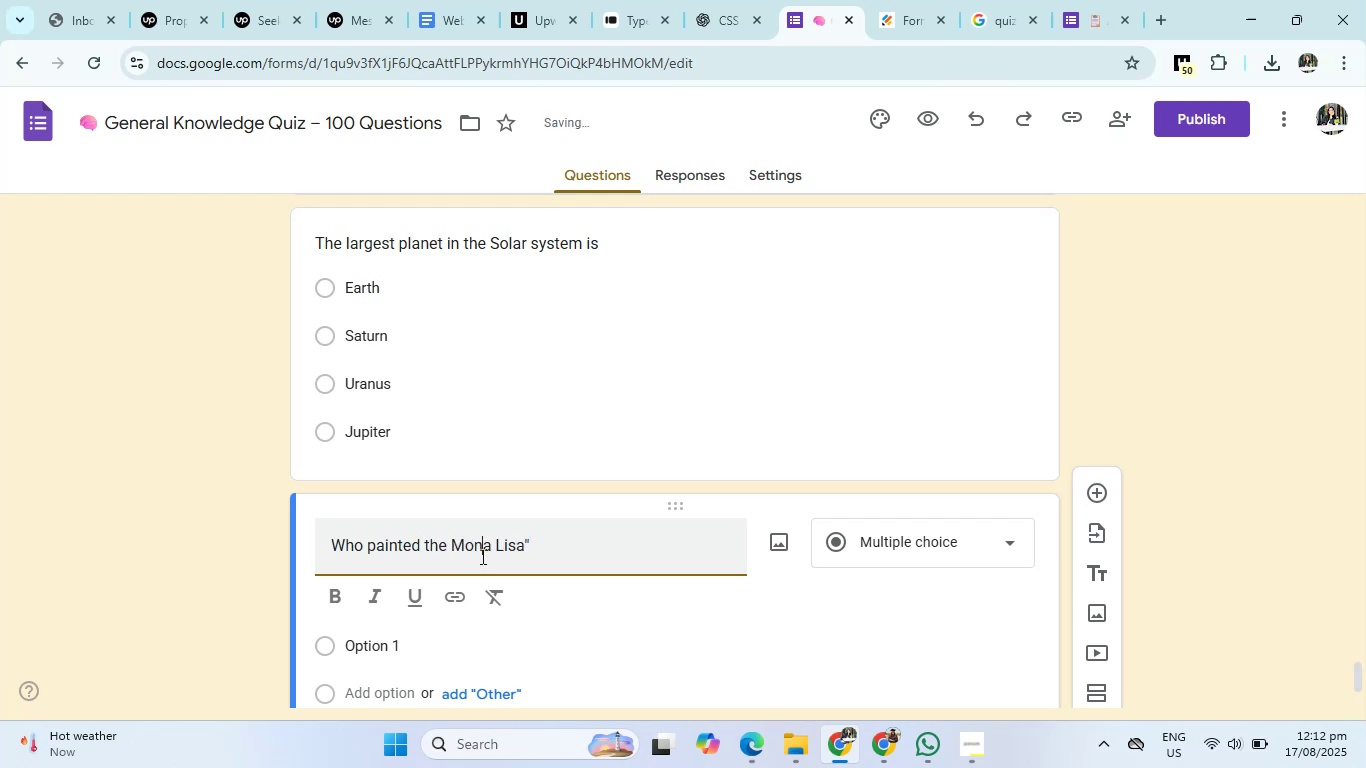 
key(ArrowLeft)
 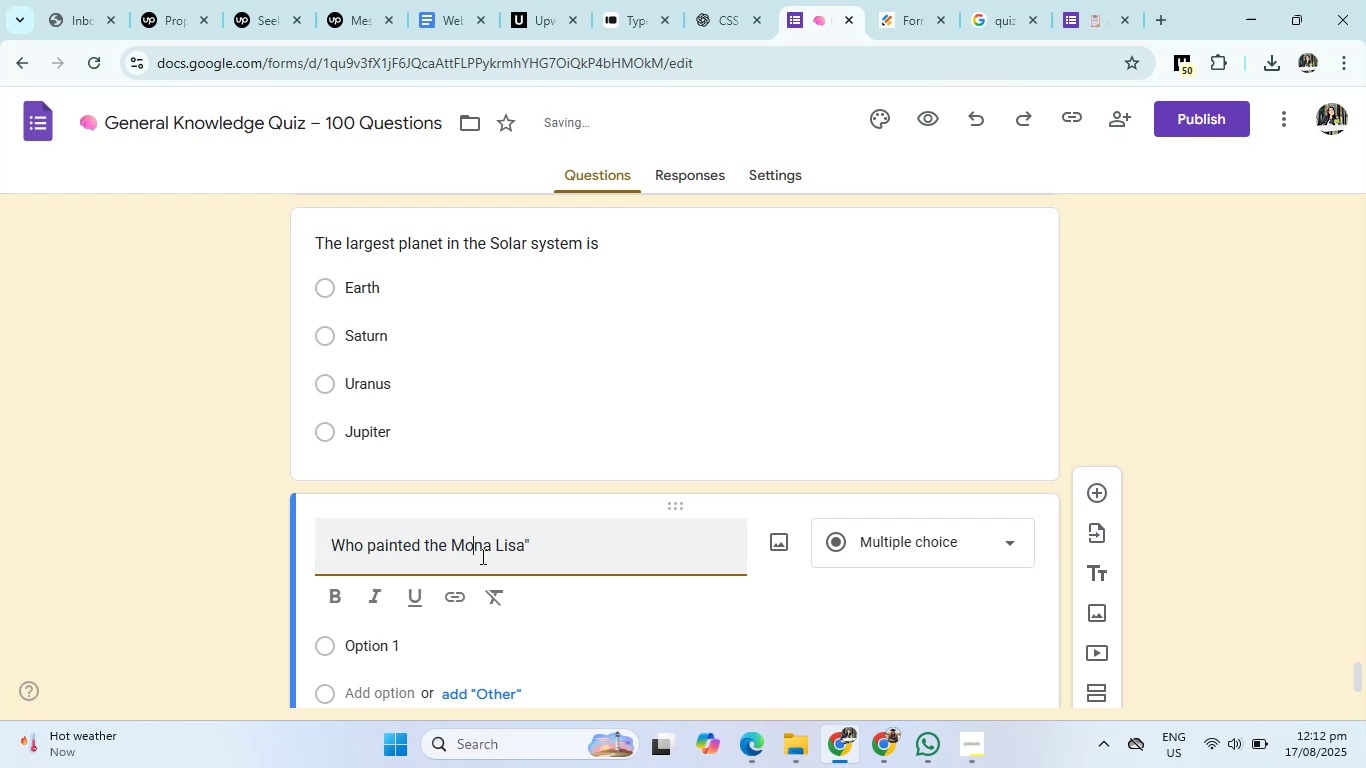 
key(ArrowLeft)
 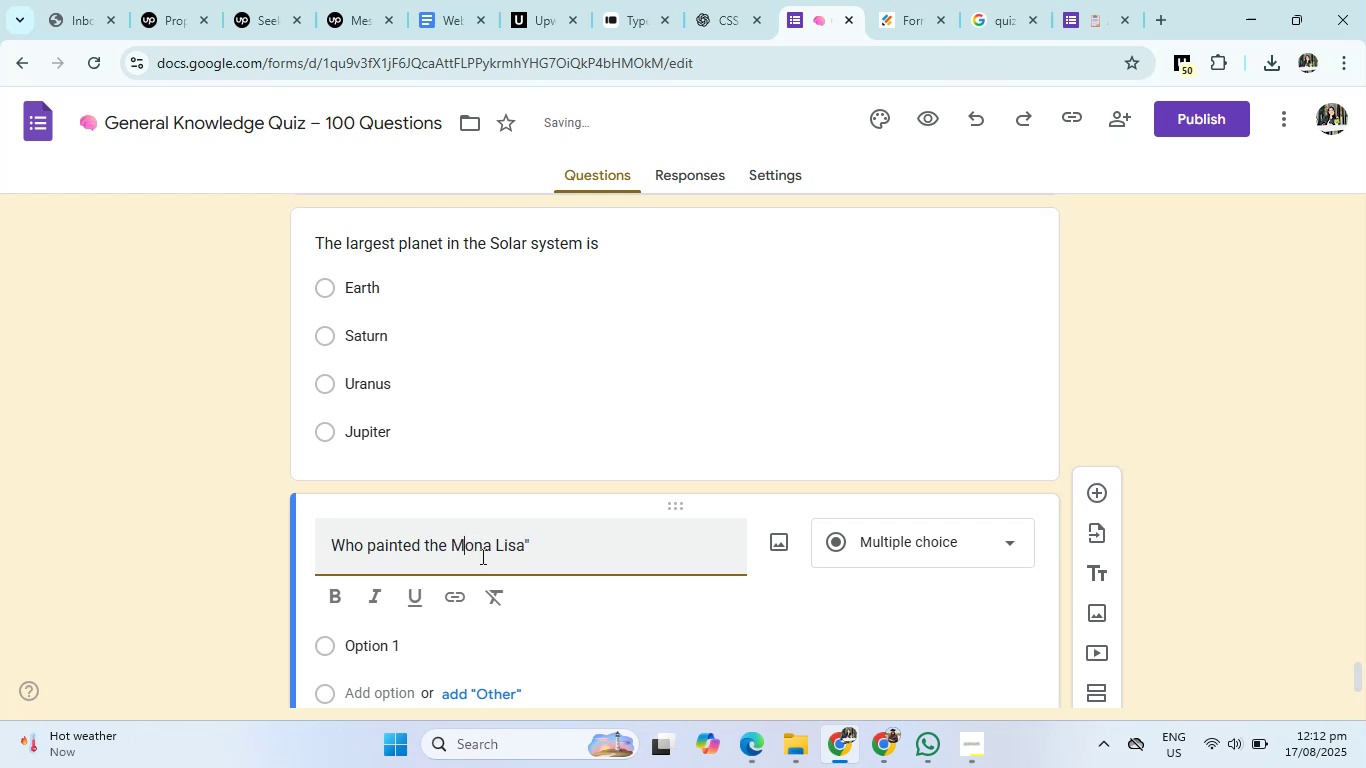 
key(ArrowLeft)
 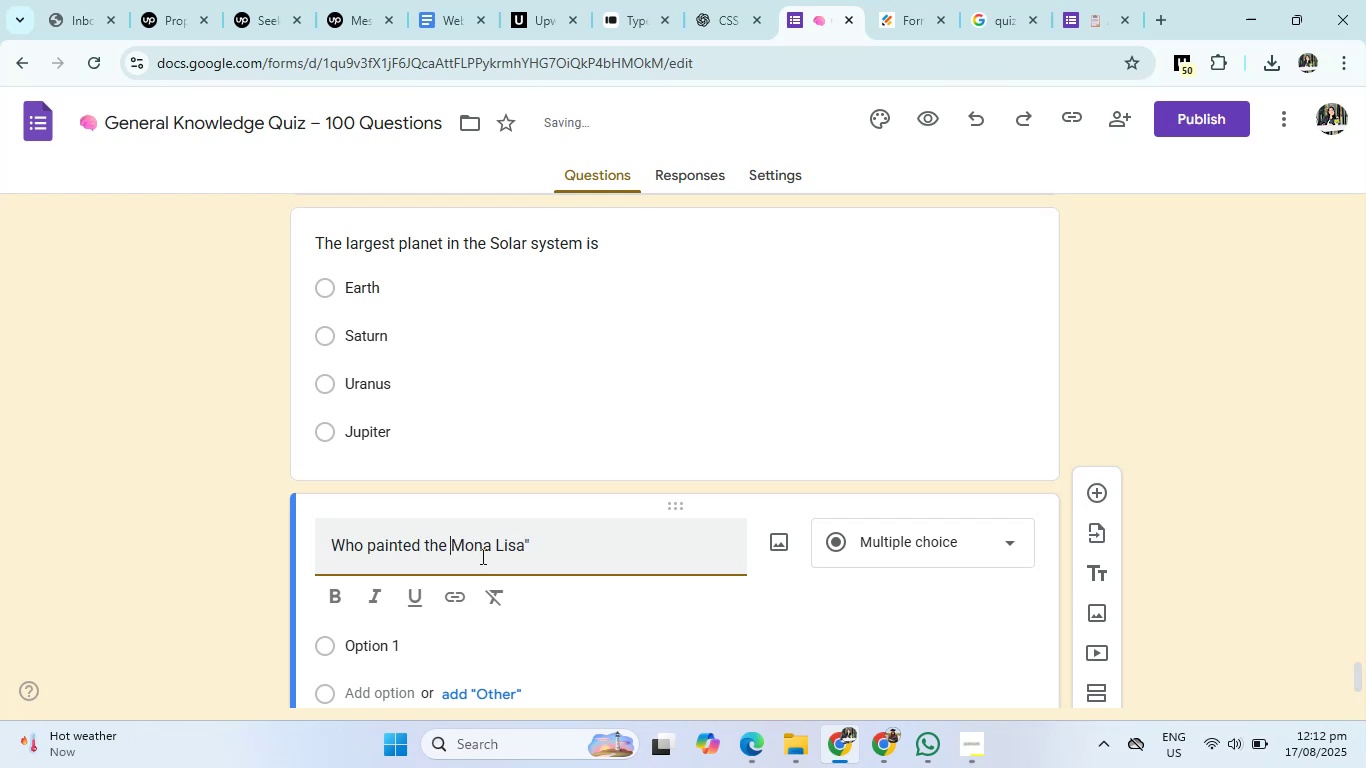 
key(ArrowLeft)
 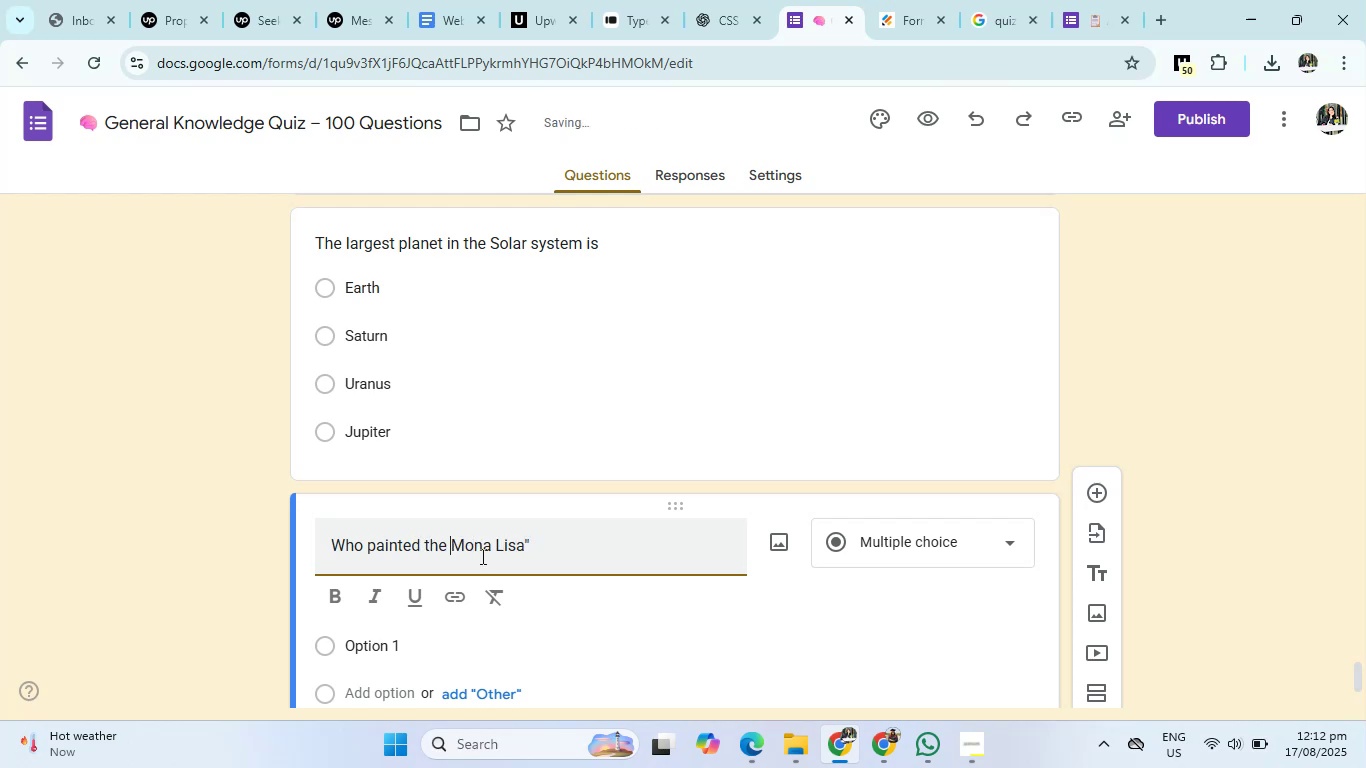 
key(ArrowLeft)
 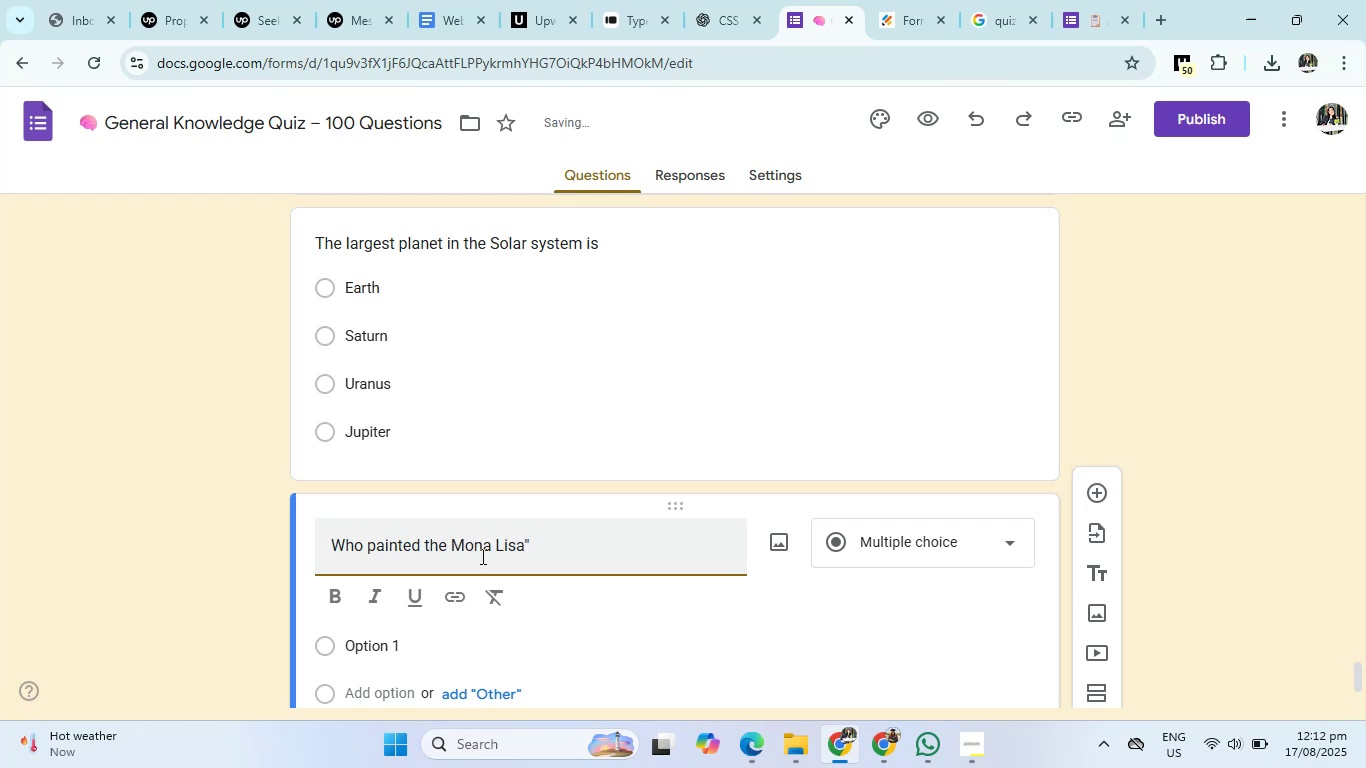 
key(Shift+ShiftRight)
 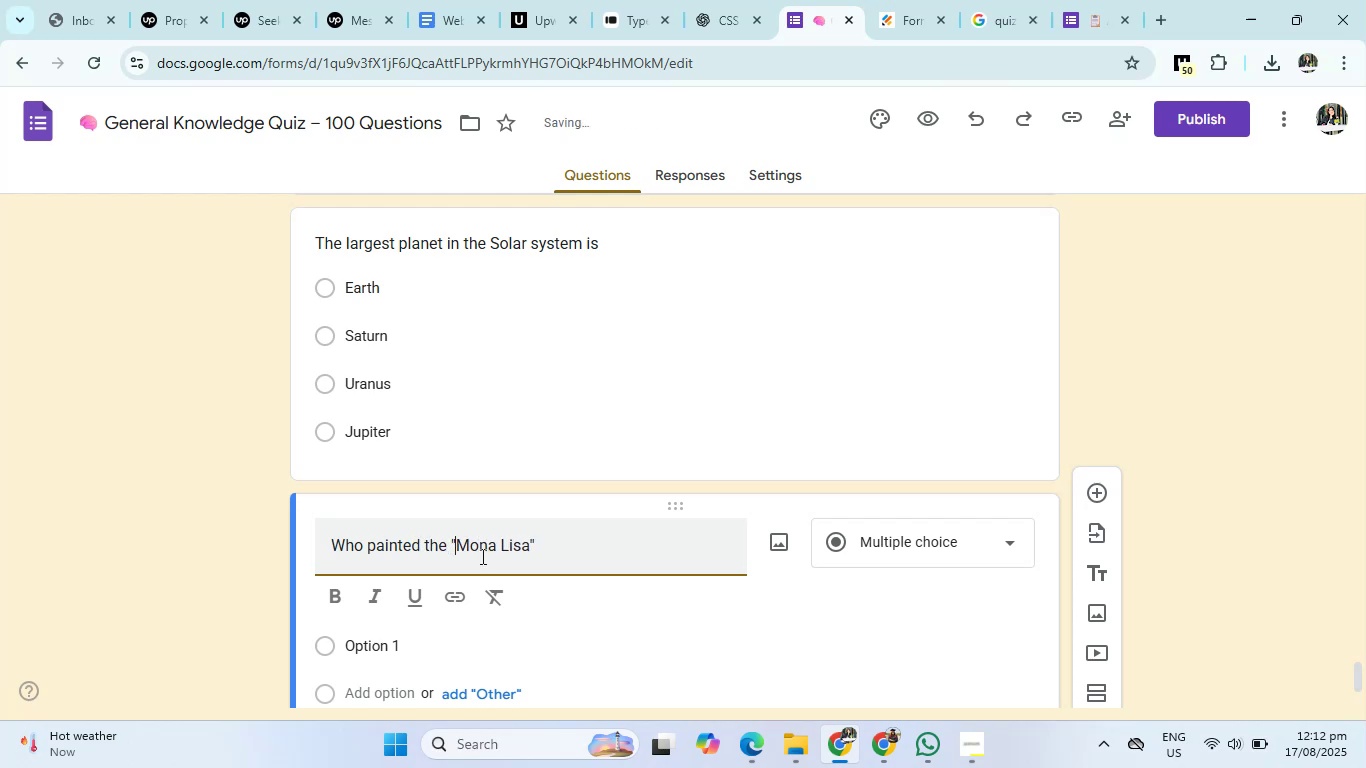 
key(Shift+Quote)
 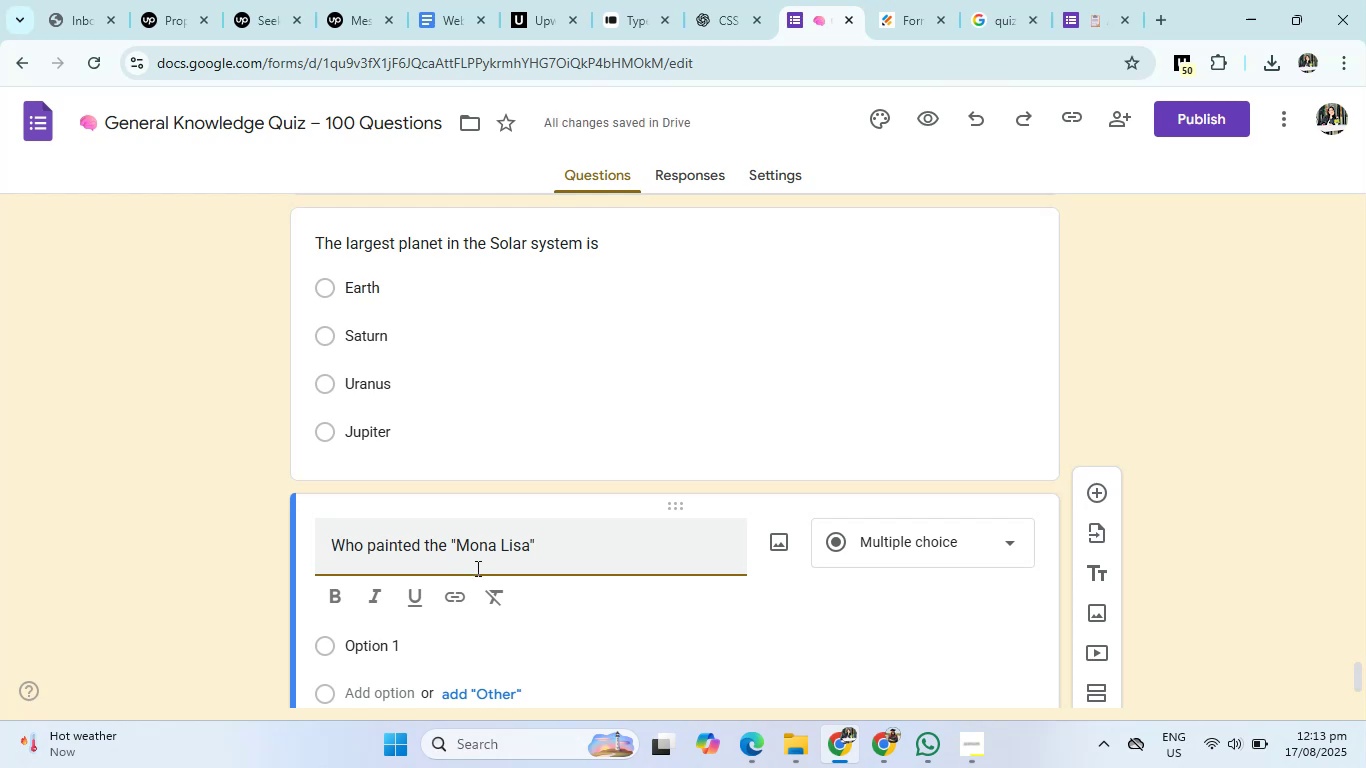 
scroll: coordinate [477, 568], scroll_direction: down, amount: 2.0
 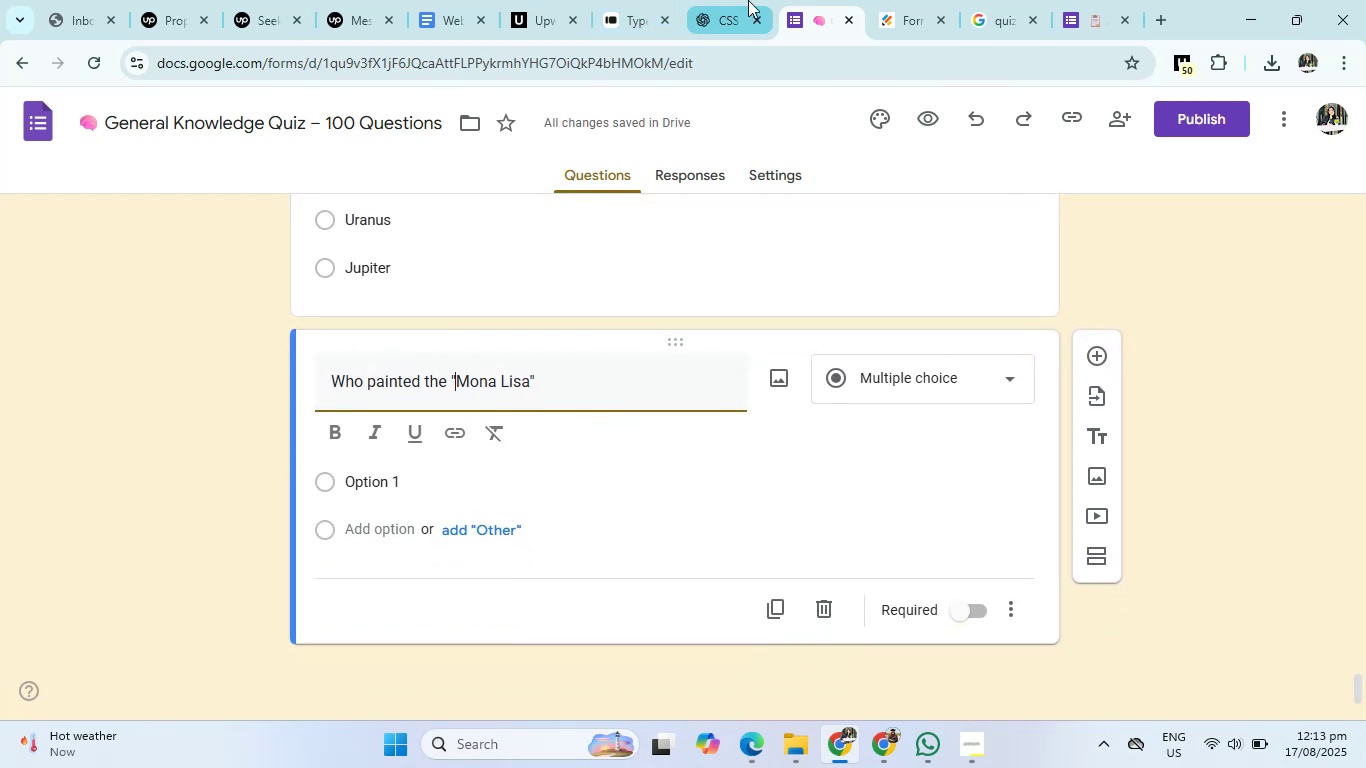 
left_click([751, 0])
 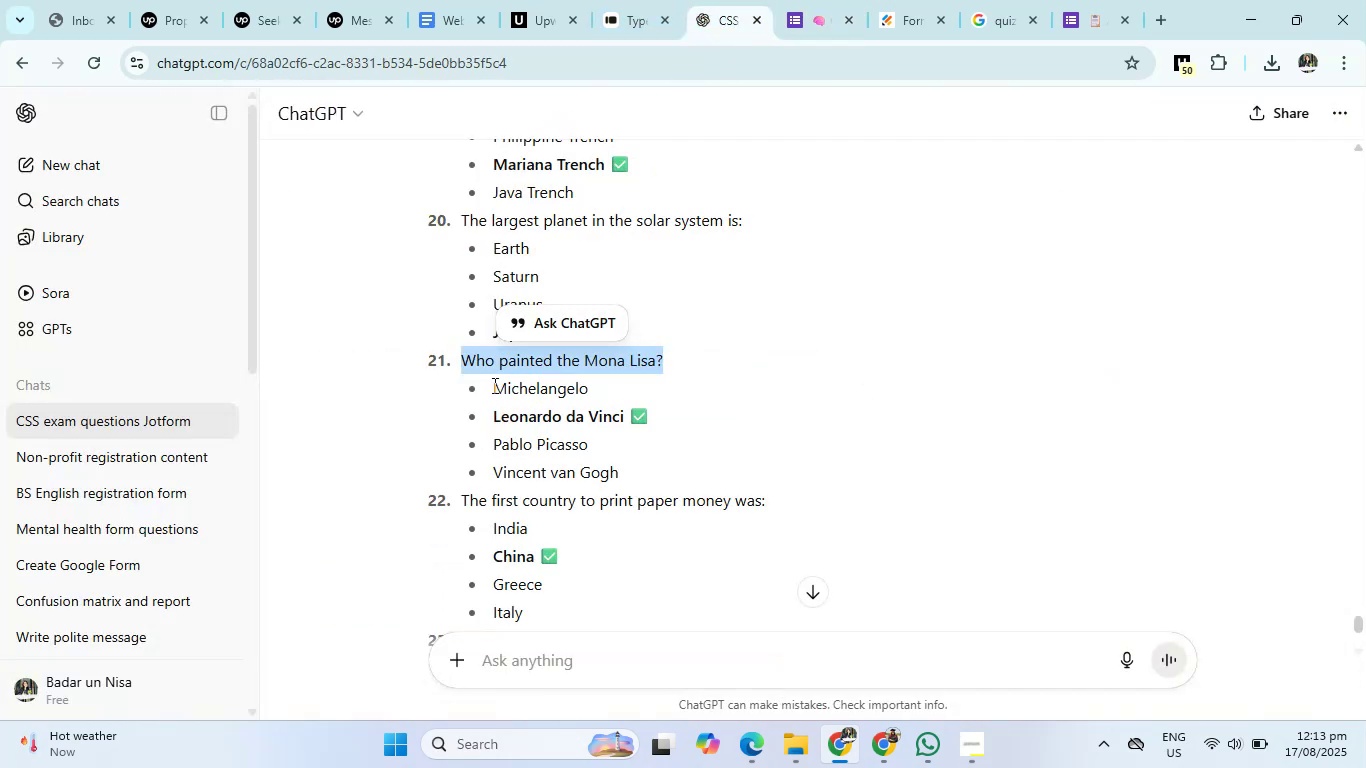 
left_click_drag(start_coordinate=[493, 385], to_coordinate=[616, 467])
 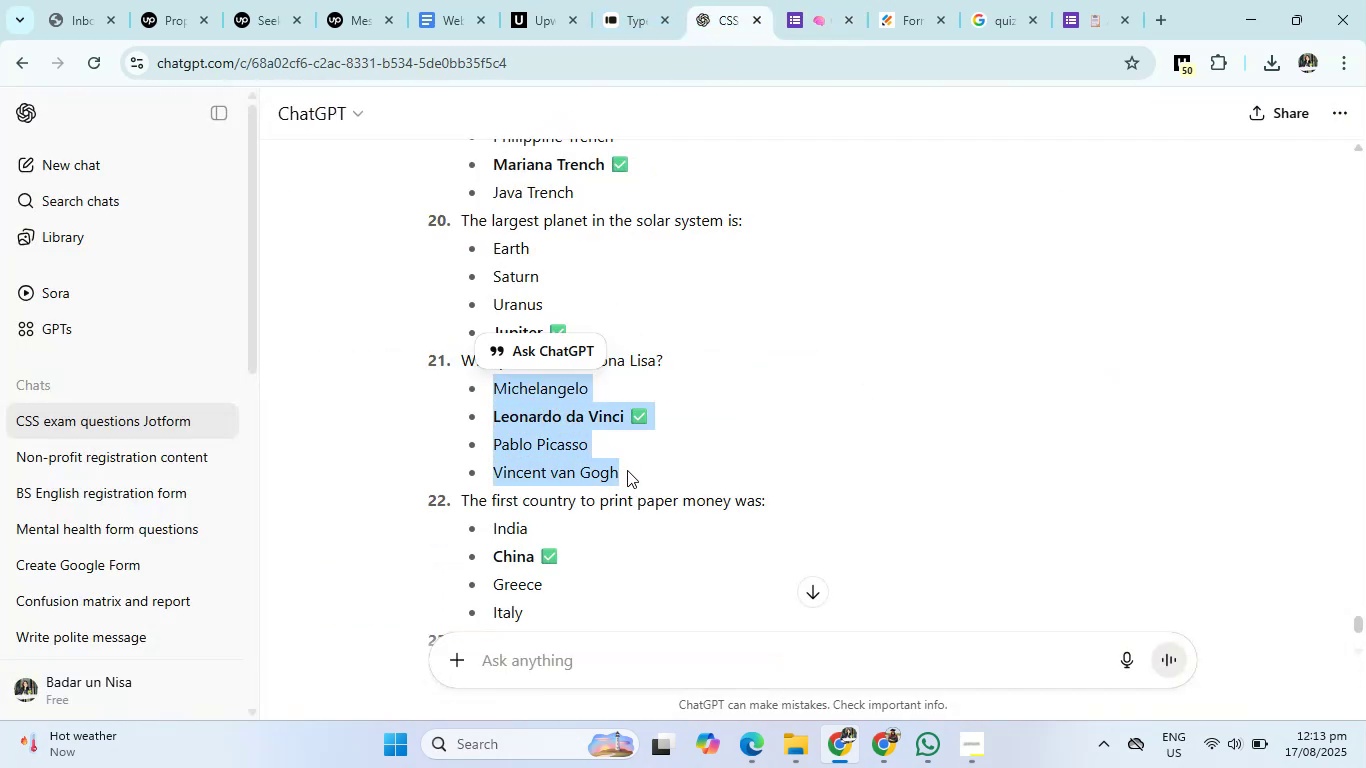 
key(Control+C)
 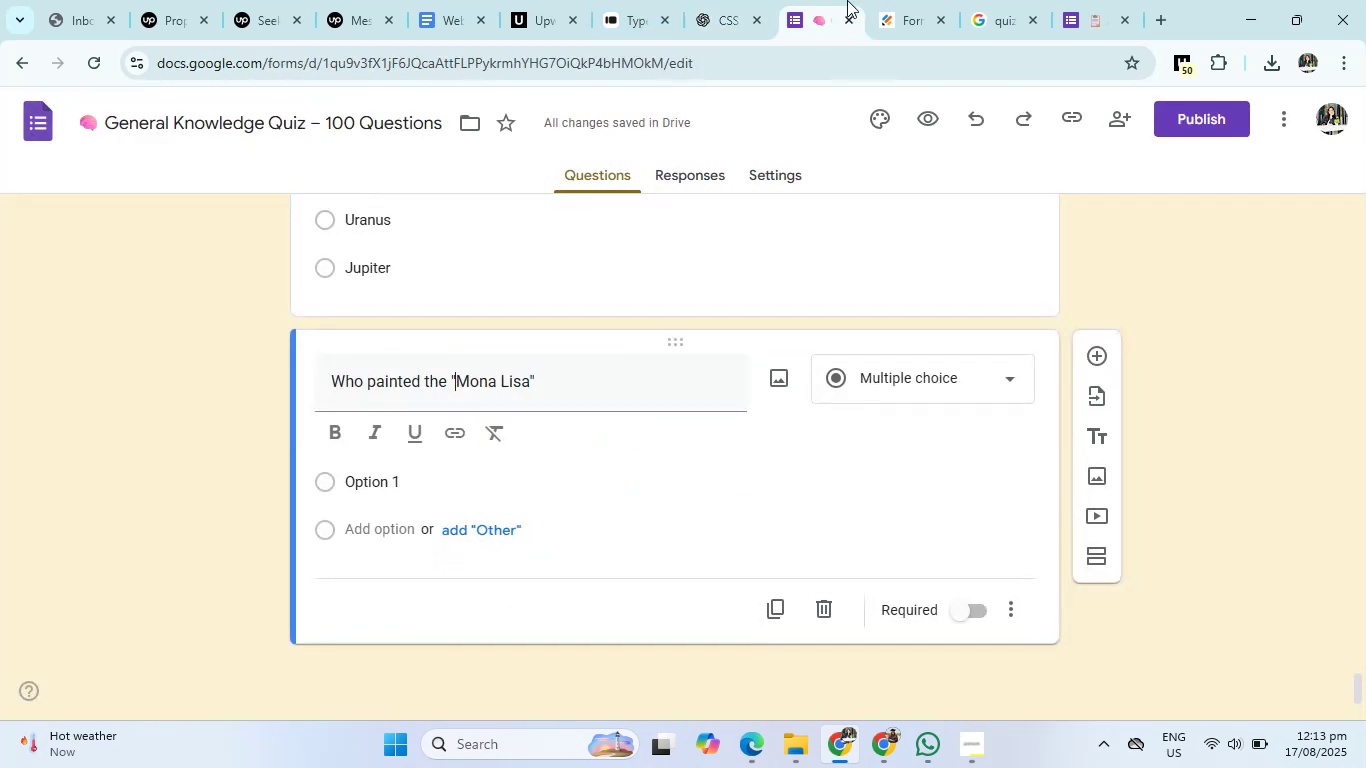 
left_click([847, 0])
 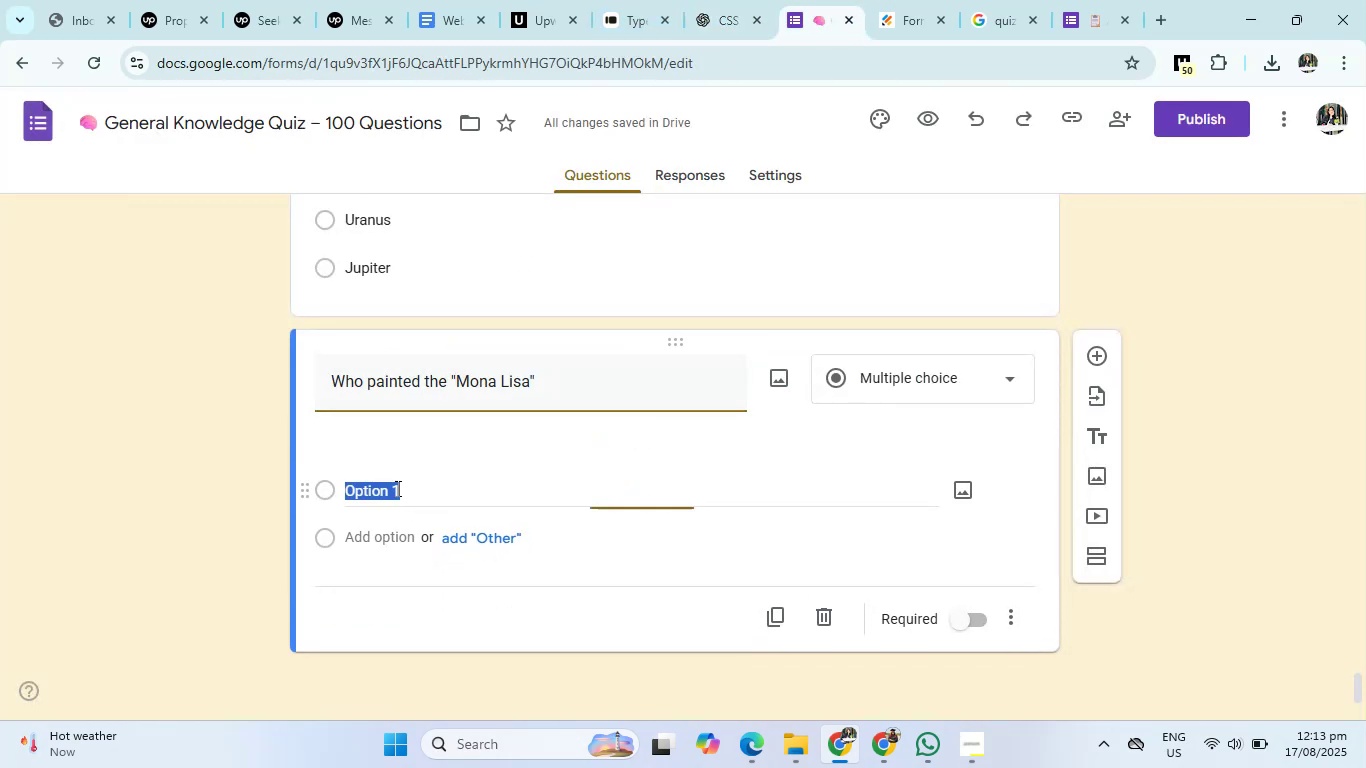 
left_click([396, 488])
 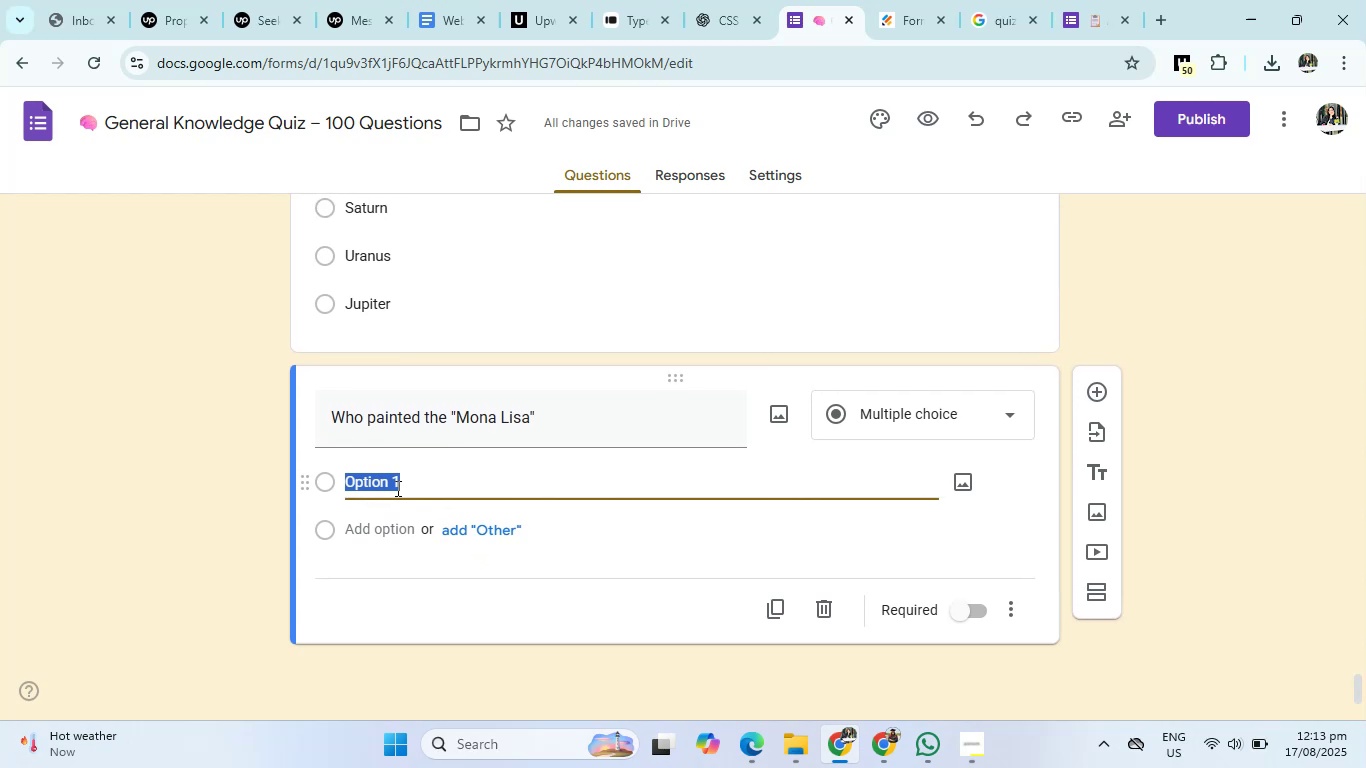 
hold_key(key=ControlLeft, duration=0.44)
 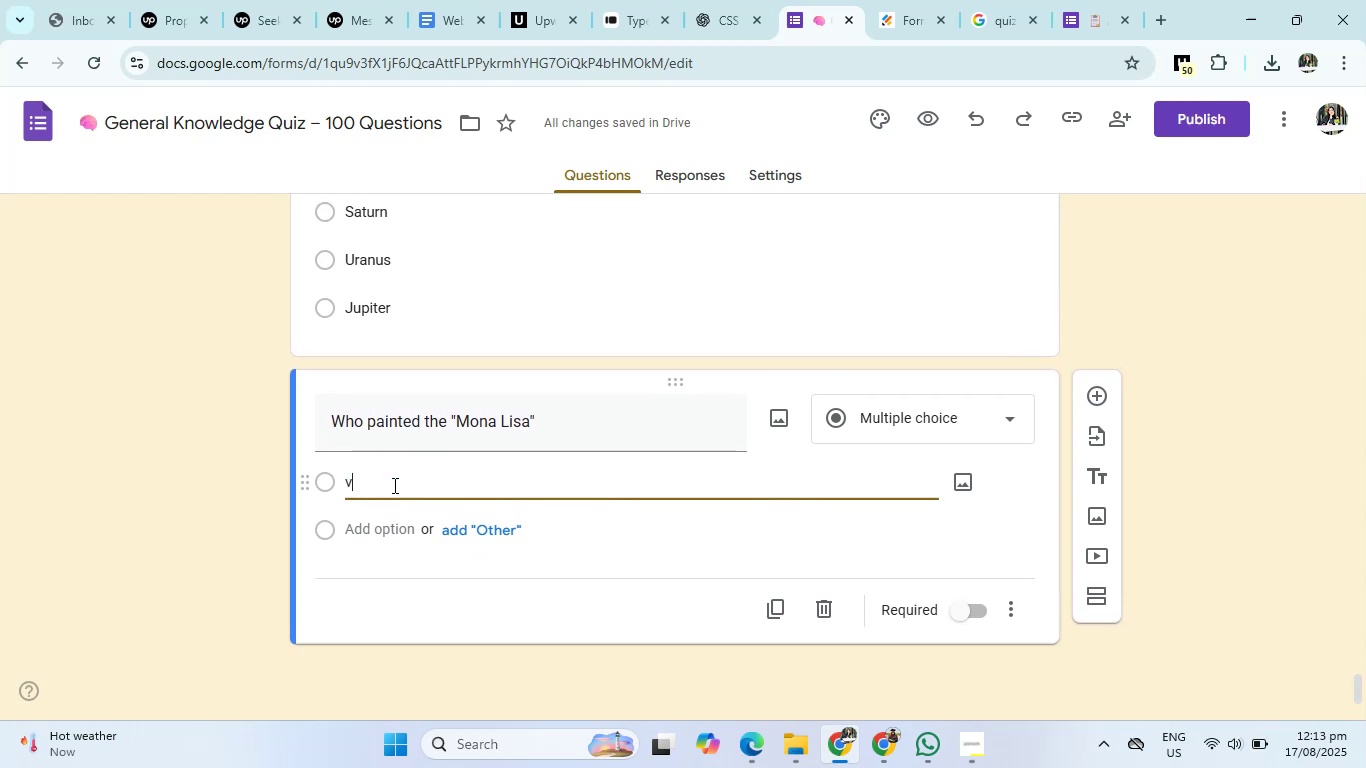 
key(V)
 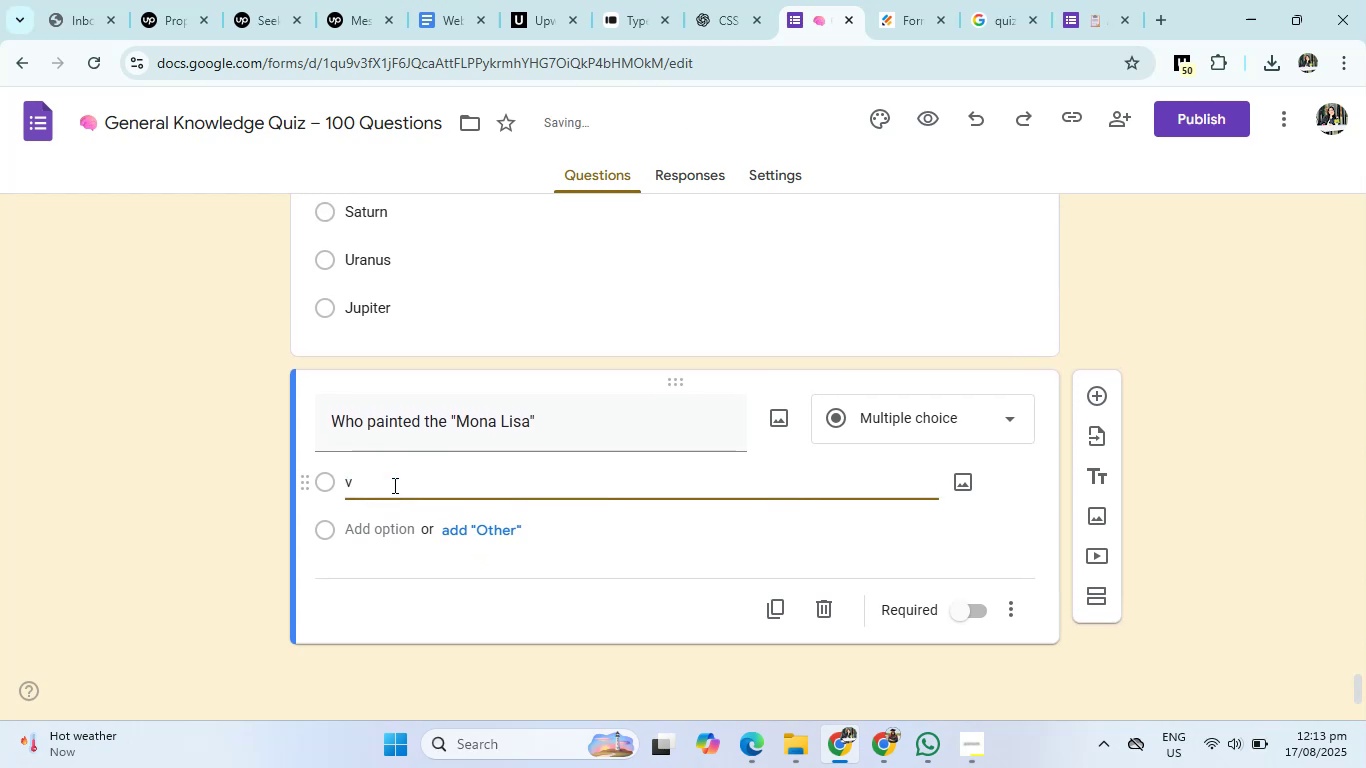 
key(Control+V)
 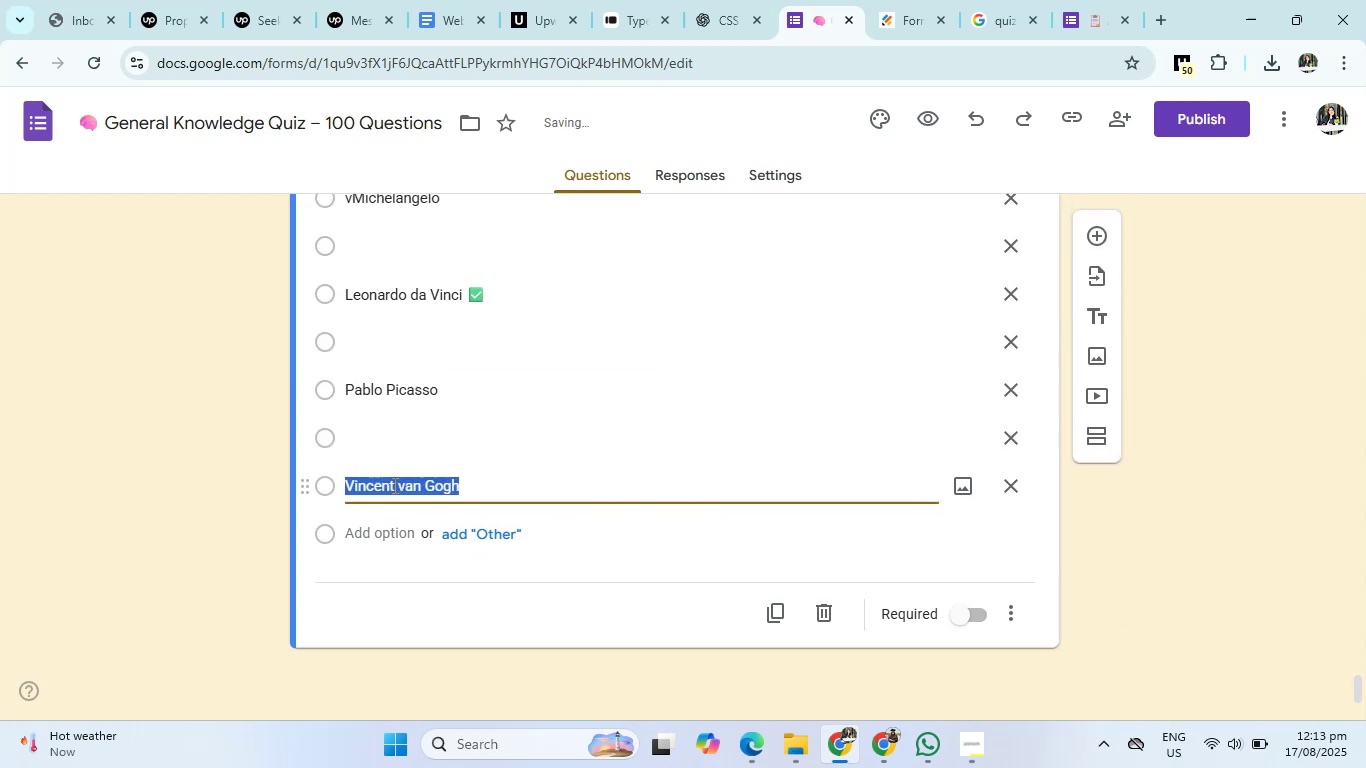 
scroll: coordinate [393, 485], scroll_direction: up, amount: 2.0
 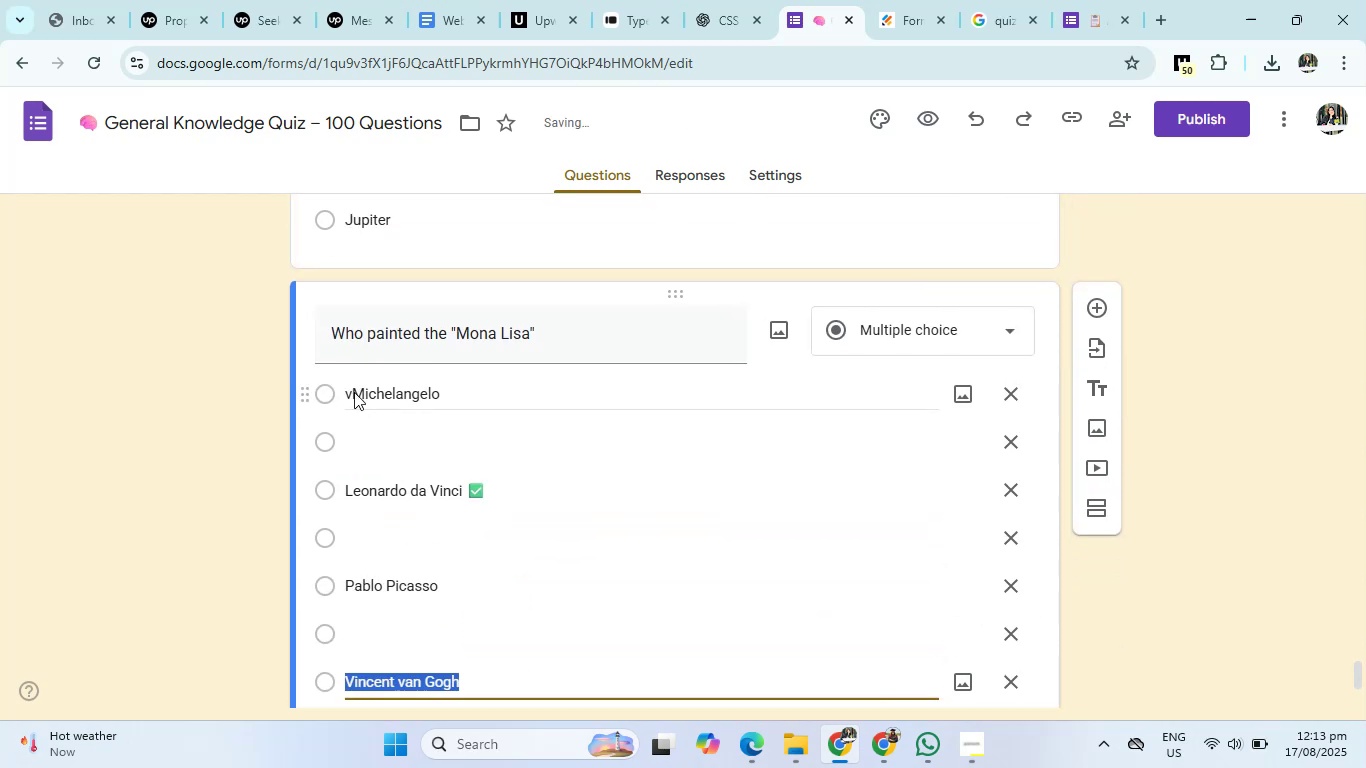 
left_click([353, 393])
 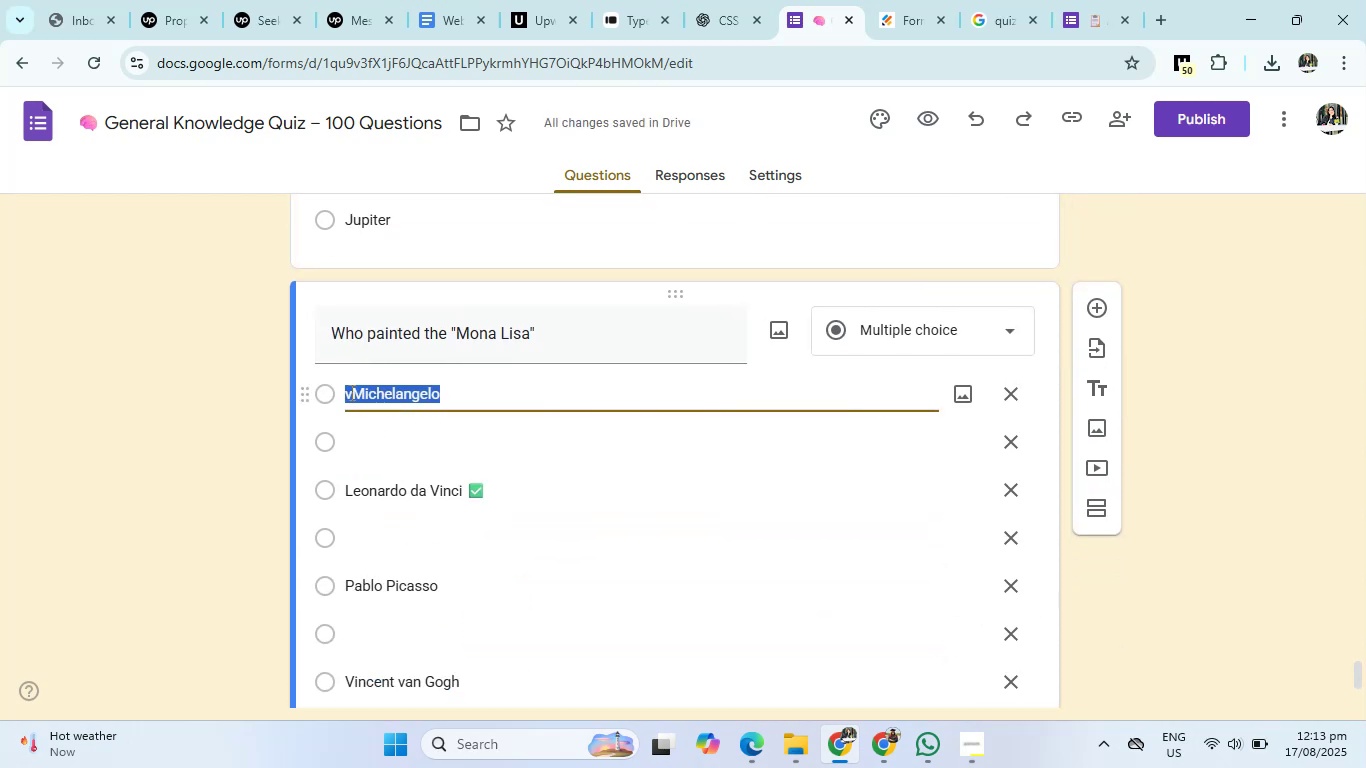 
left_click([350, 392])
 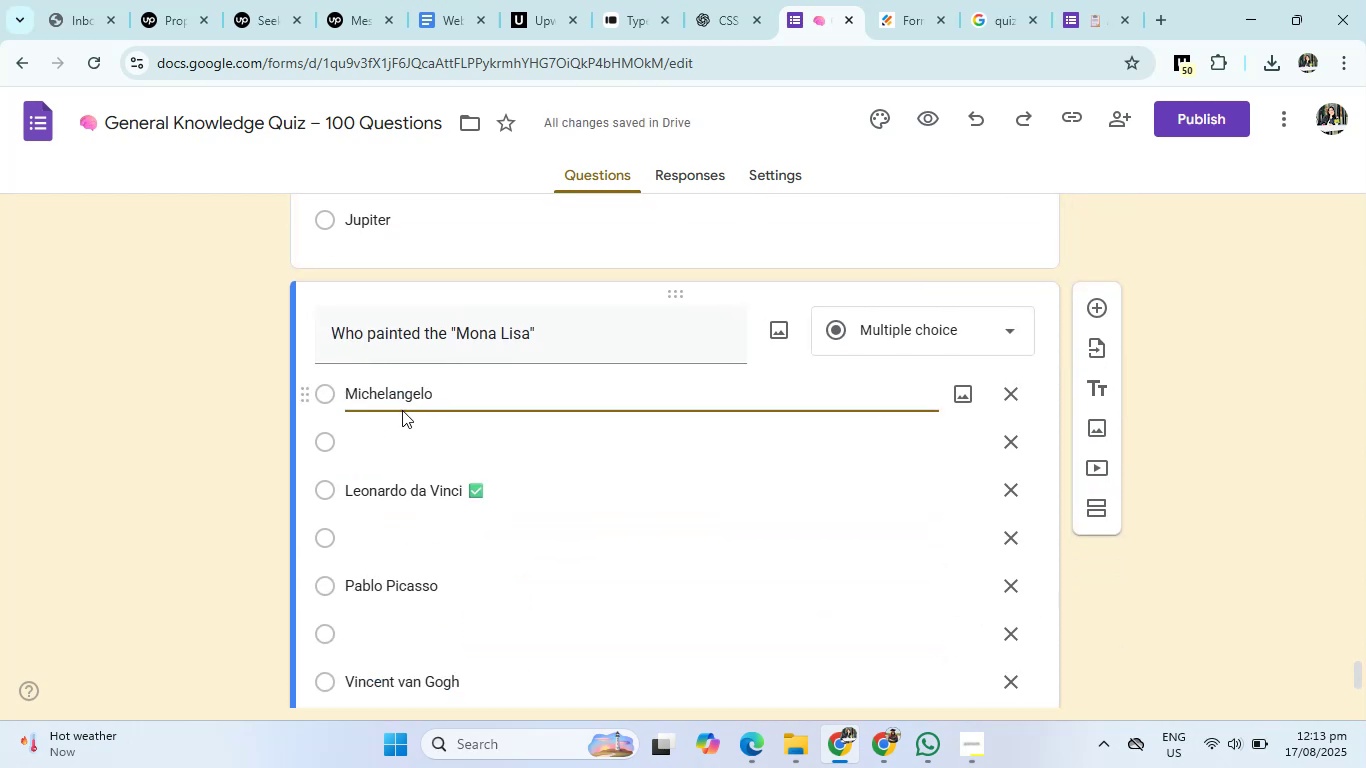 
key(Backspace)
 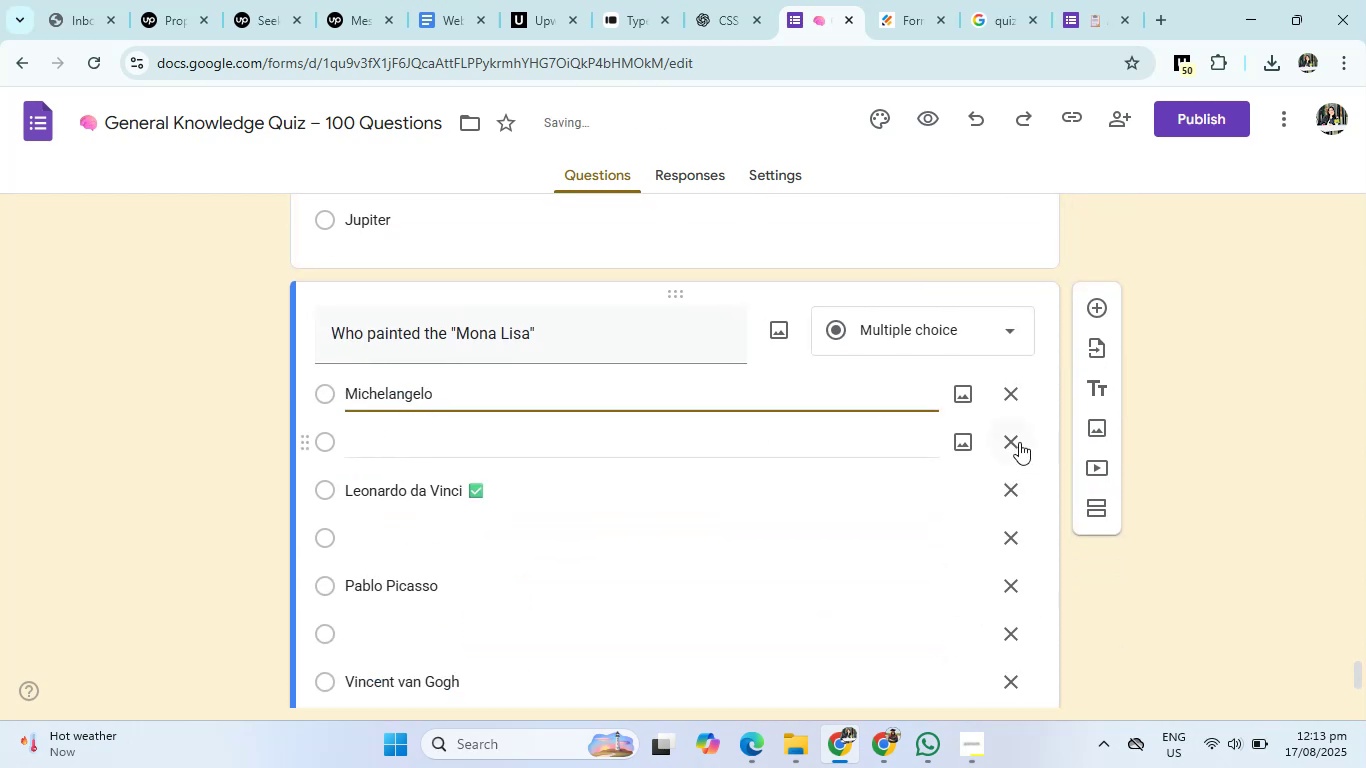 
left_click([1019, 442])
 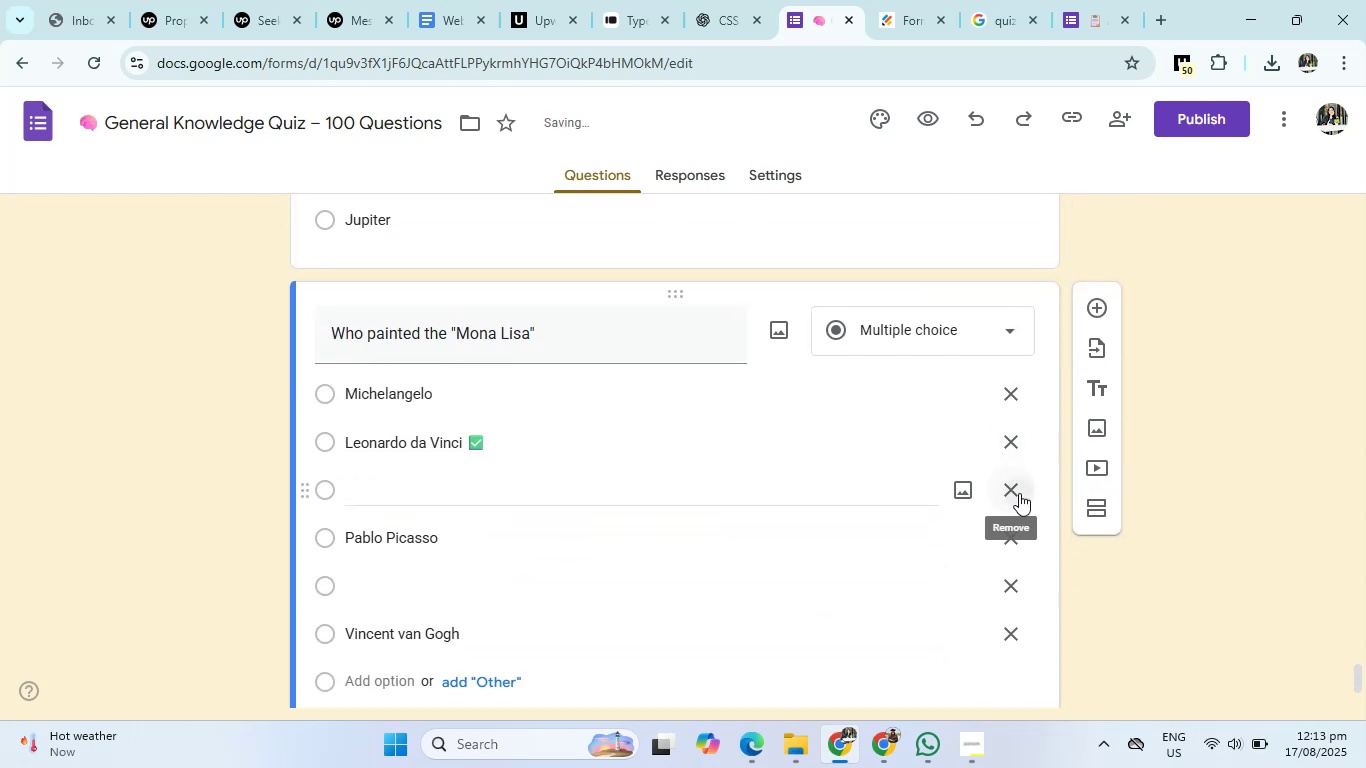 
left_click([1019, 493])
 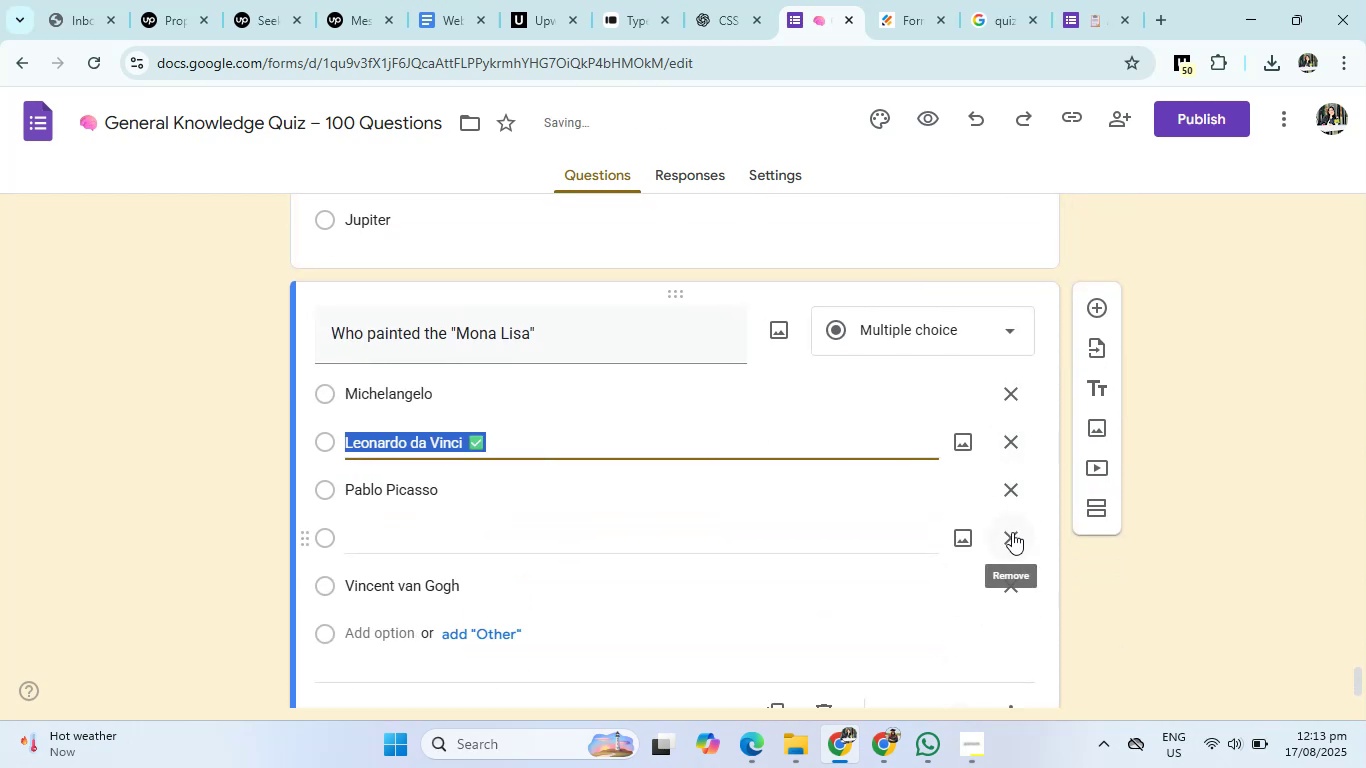 
left_click([1012, 532])
 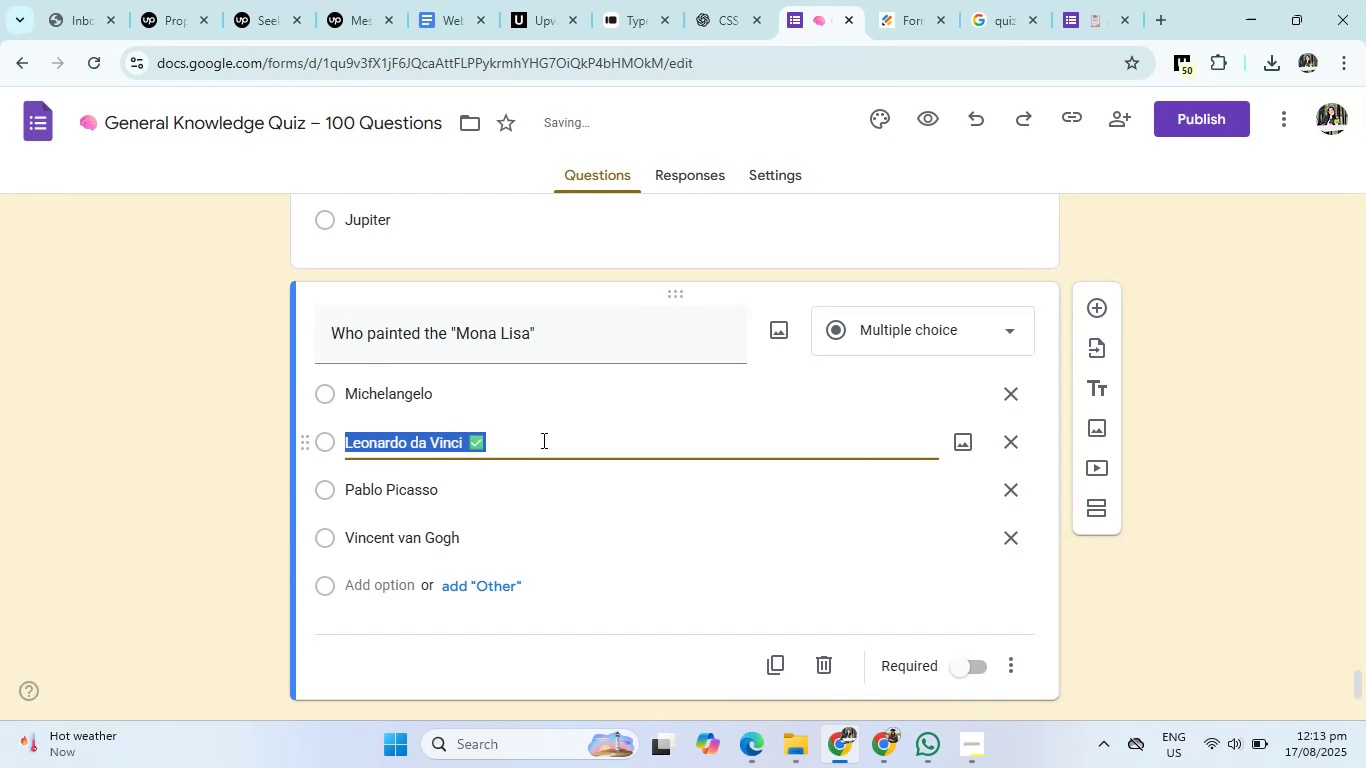 
double_click([542, 440])
 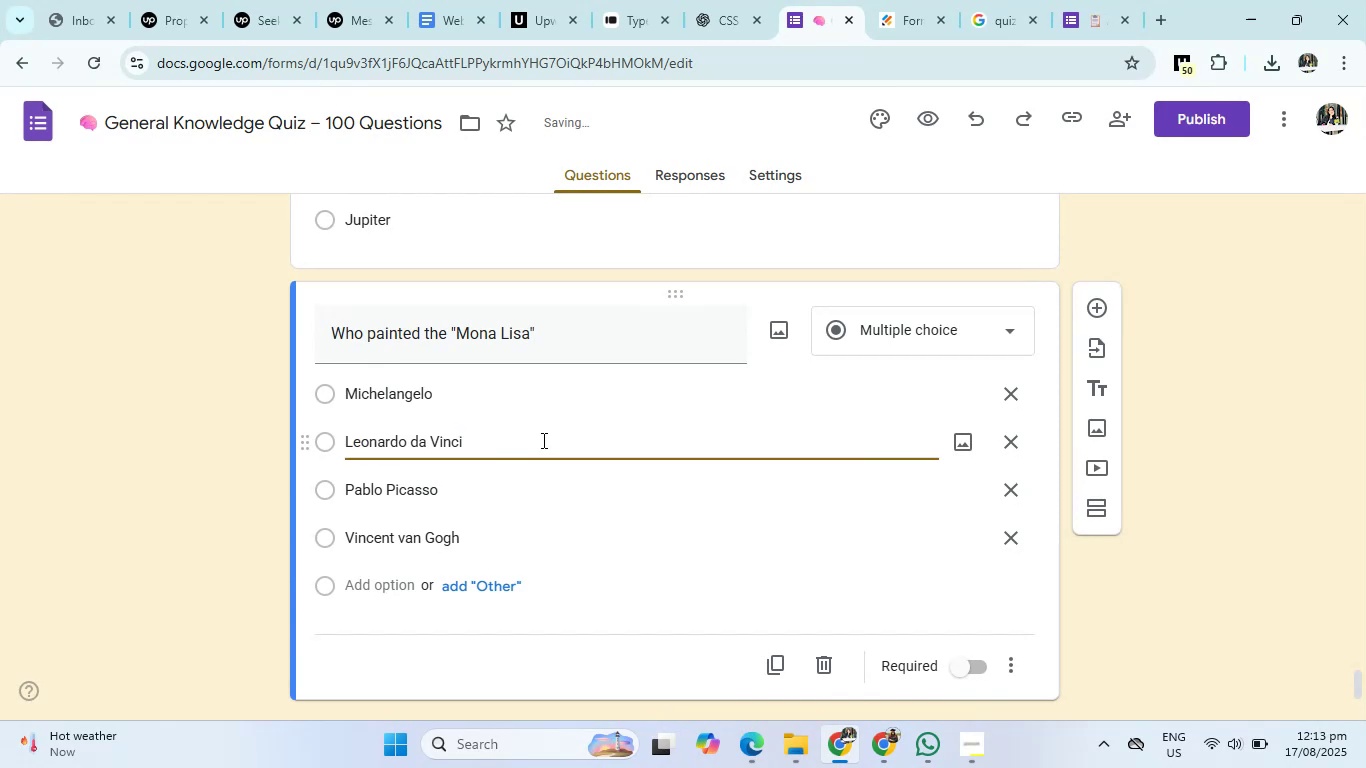 
key(Backspace)
 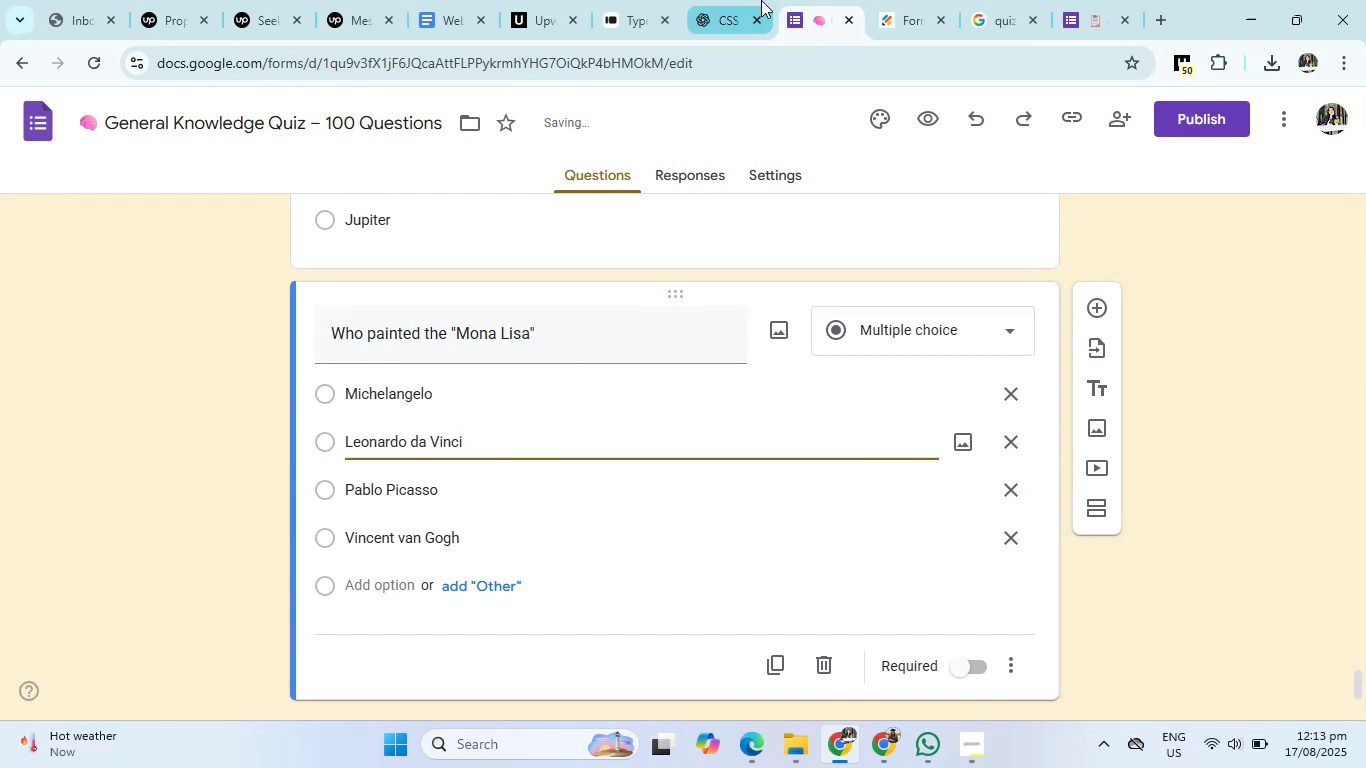 
left_click([728, 0])
 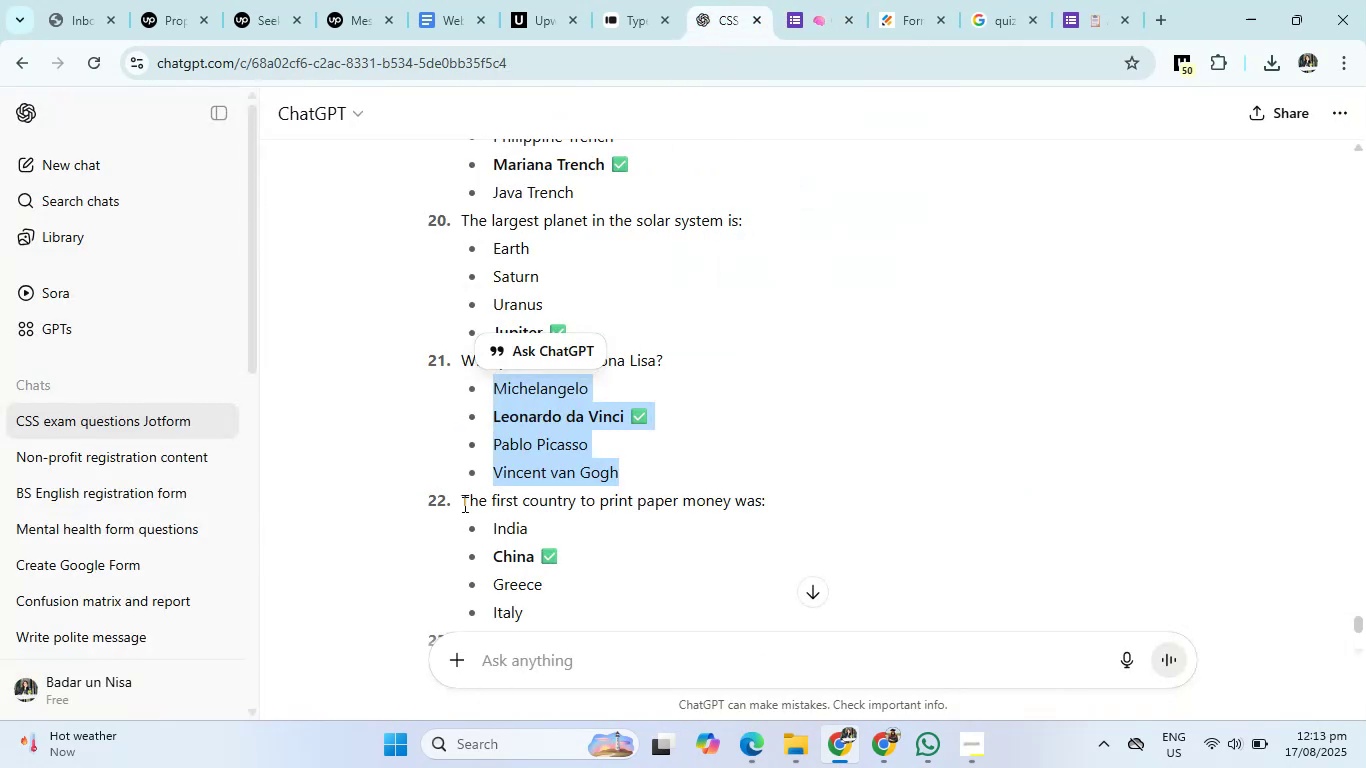 
left_click_drag(start_coordinate=[463, 504], to_coordinate=[796, 498])
 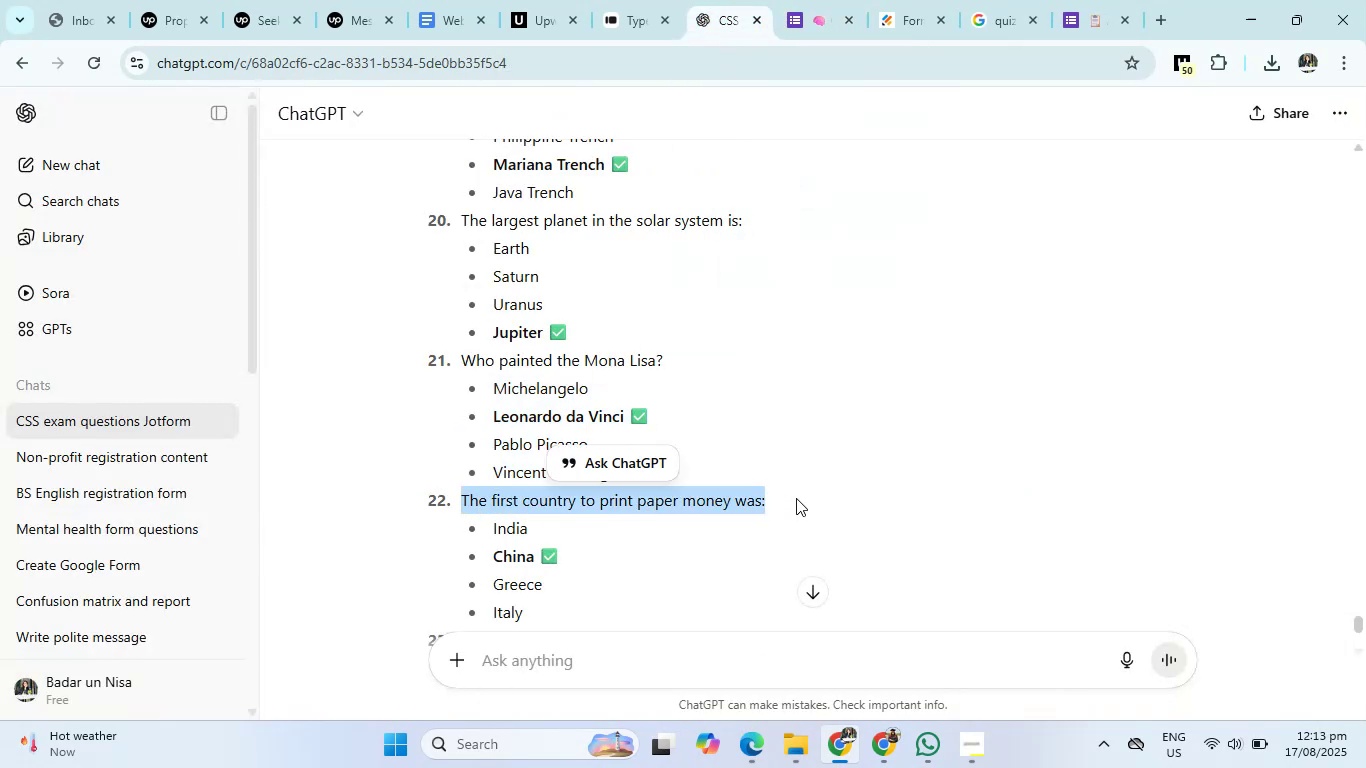 
scroll: coordinate [796, 498], scroll_direction: down, amount: 1.0
 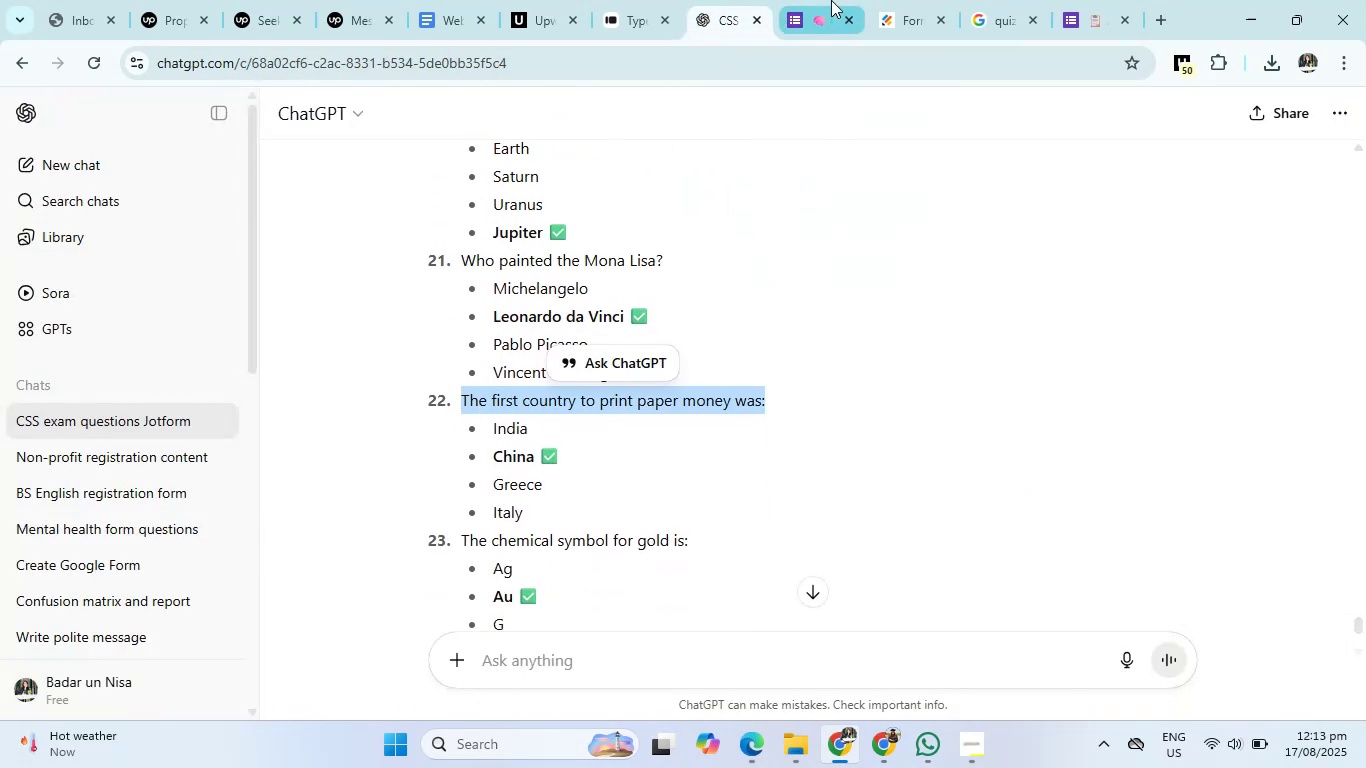 
left_click([831, 0])
 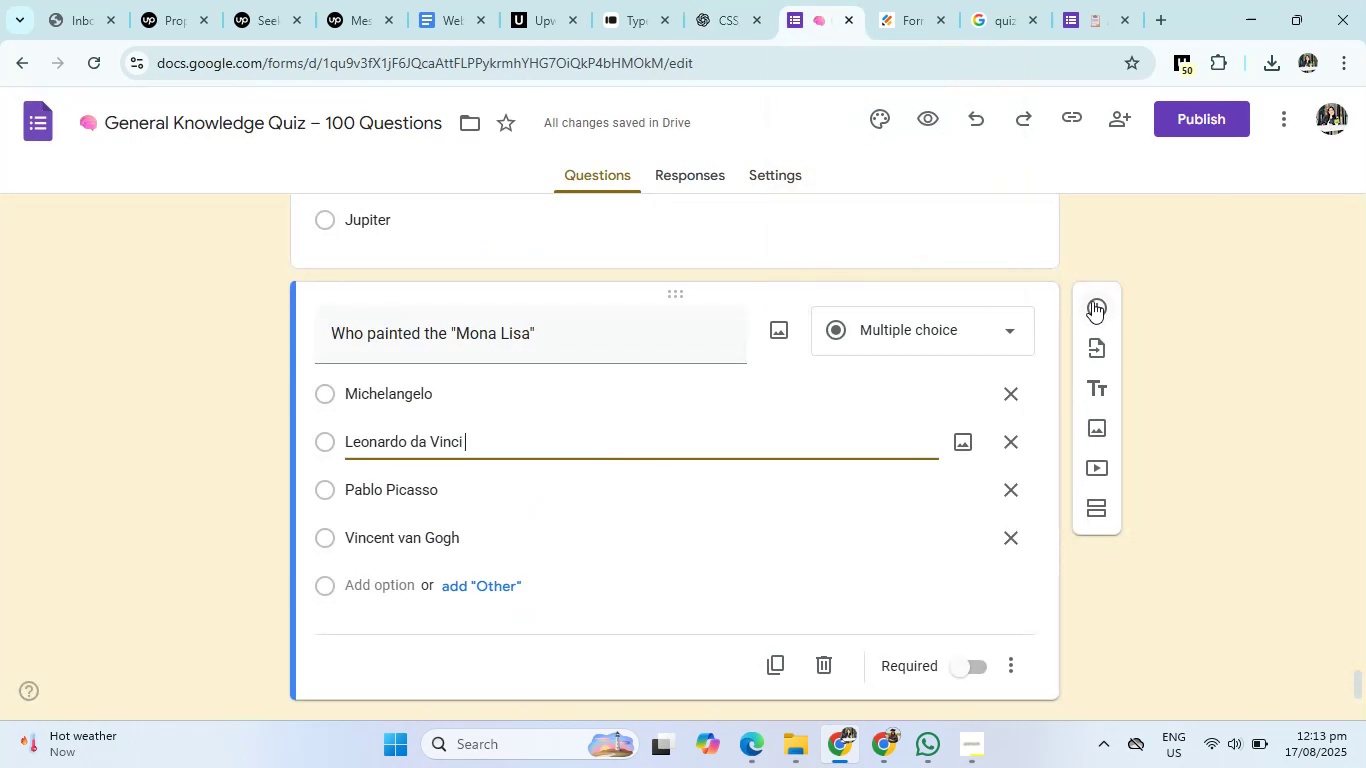 
left_click([1092, 301])
 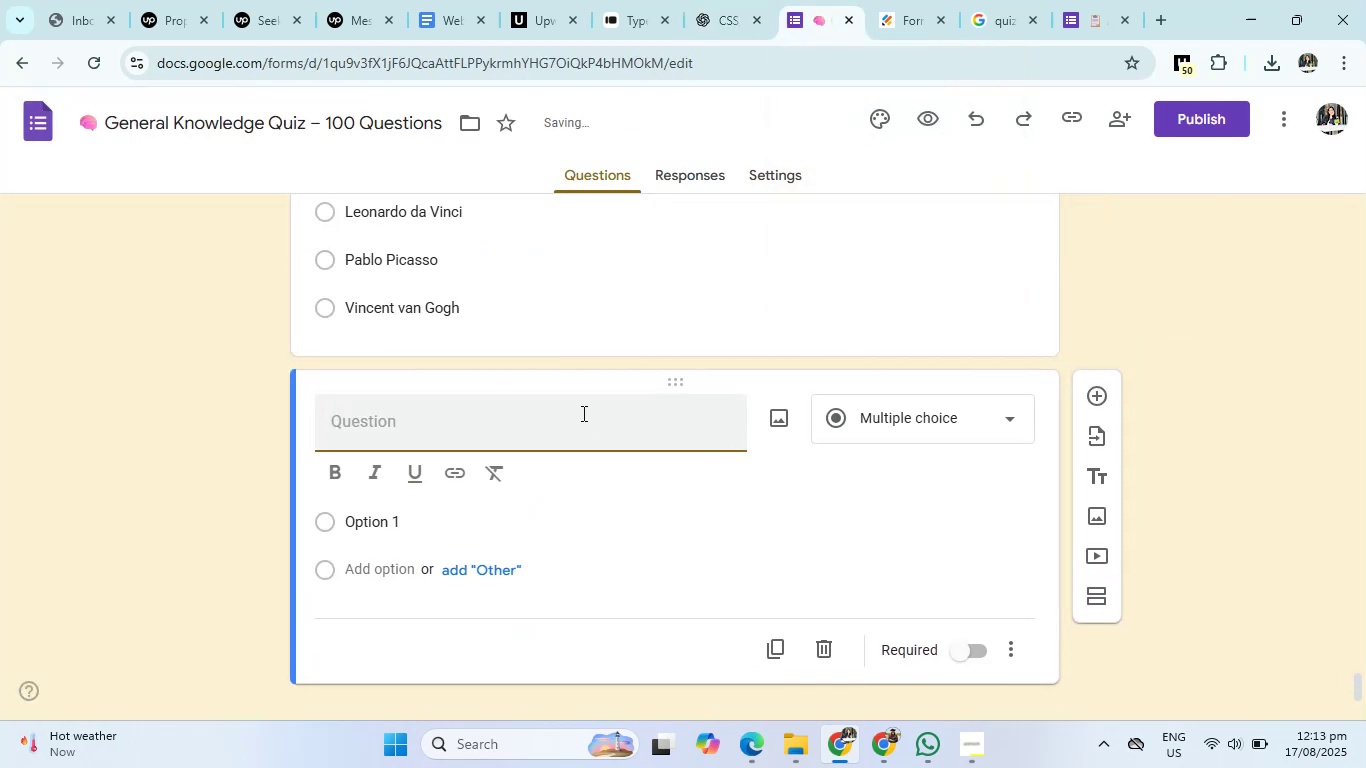 
left_click([582, 413])
 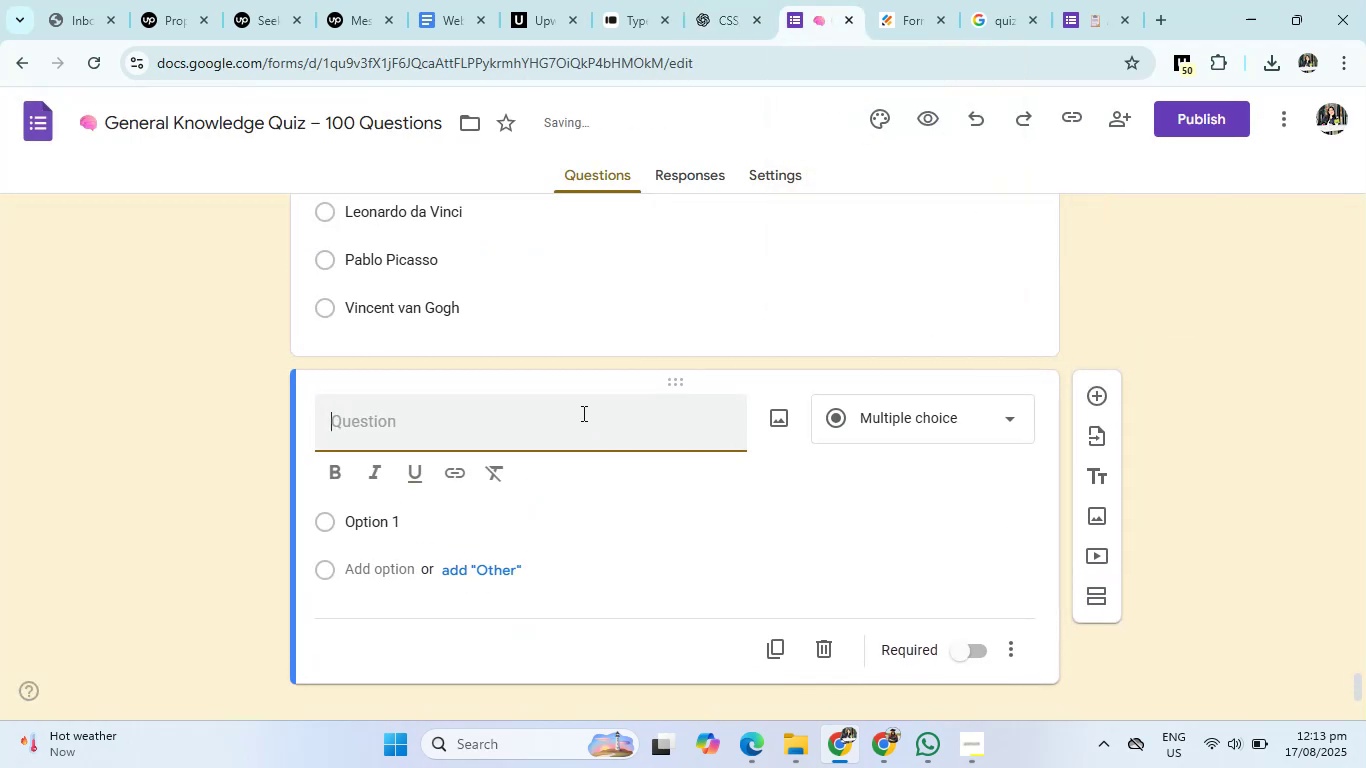 
type(THe )
key(Backspace)
key(Backspace)
key(Backspace)
type(he first country to print paper money is)
 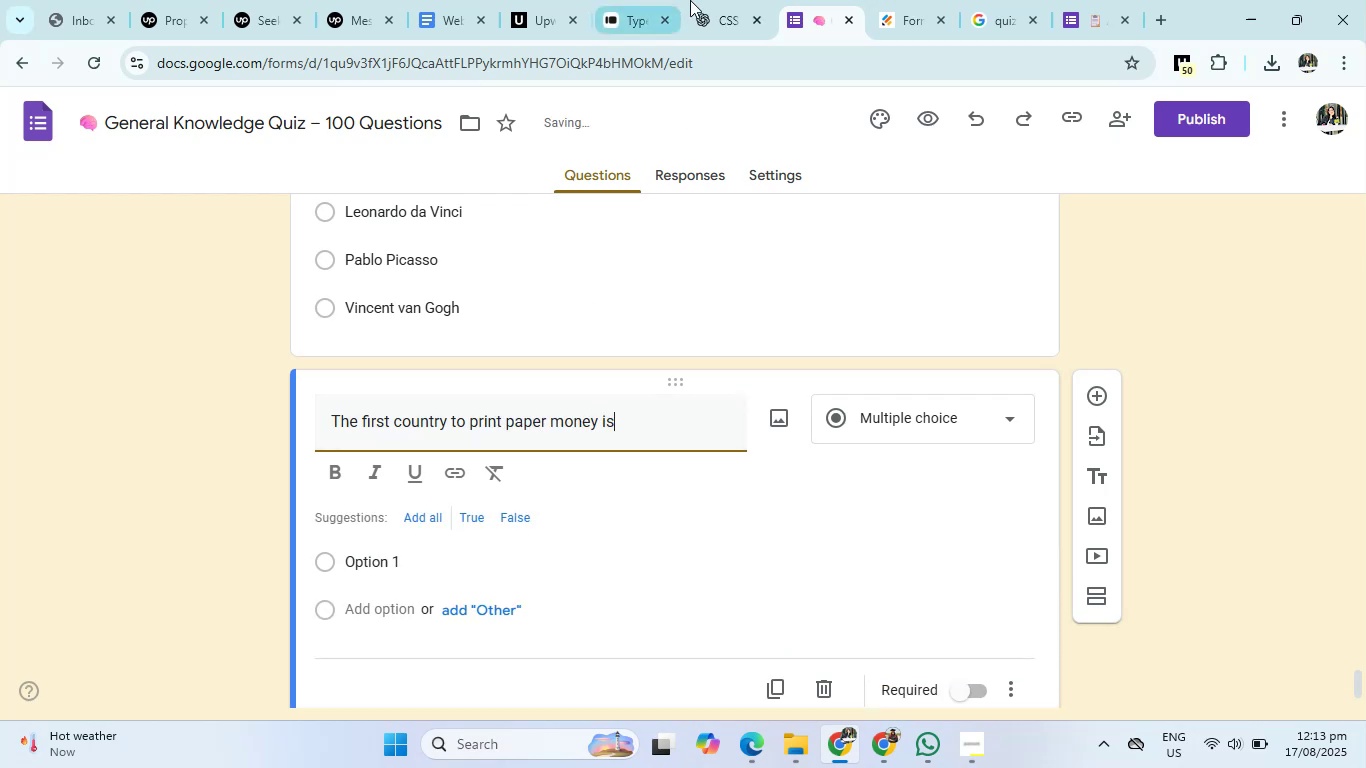 
left_click([692, 0])
 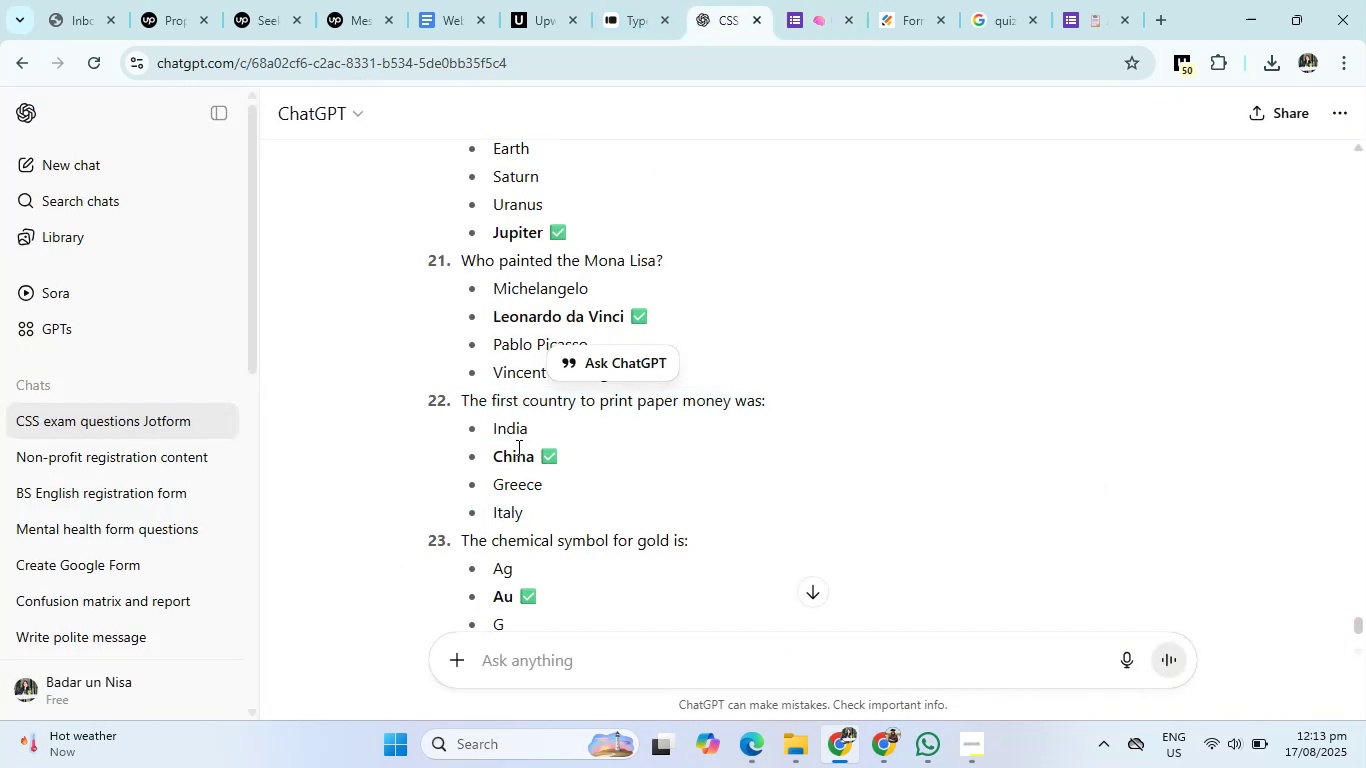 
left_click([517, 447])
 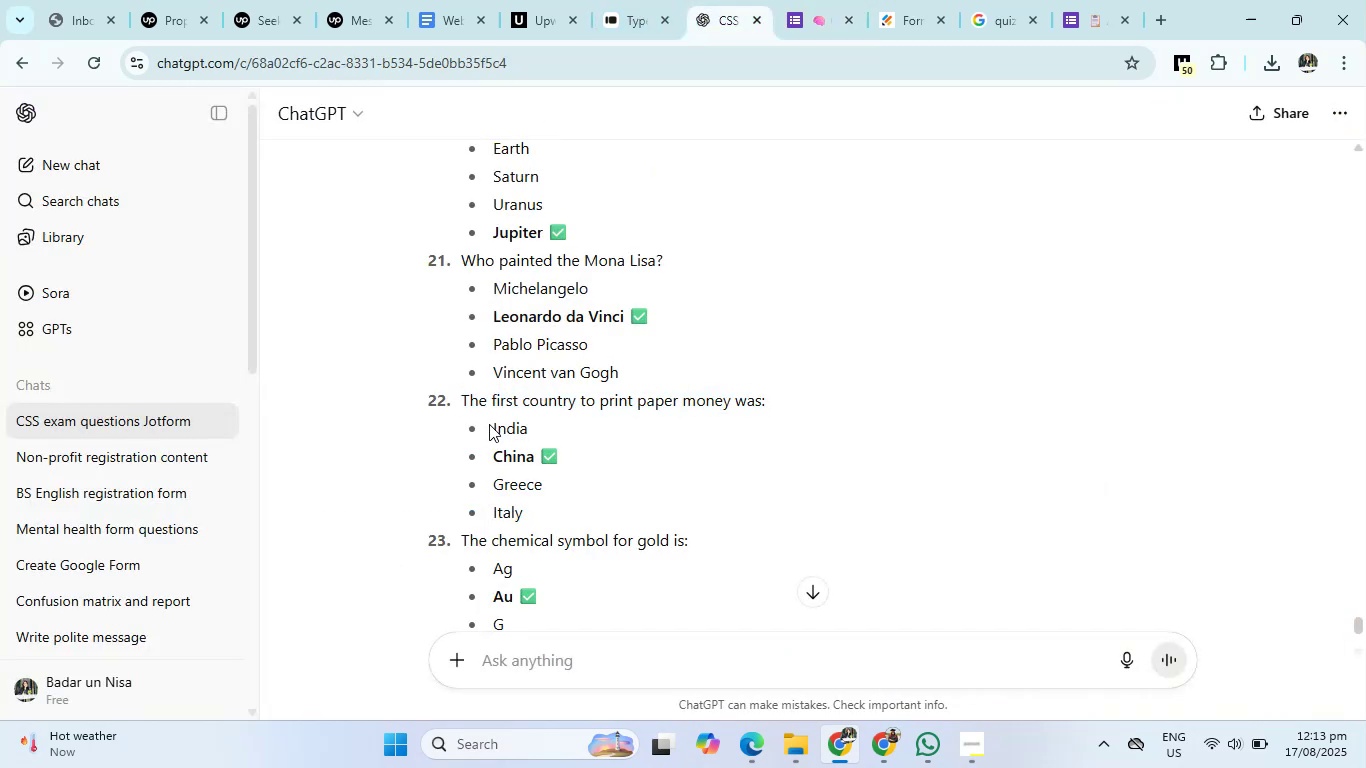 
left_click_drag(start_coordinate=[489, 424], to_coordinate=[531, 516])
 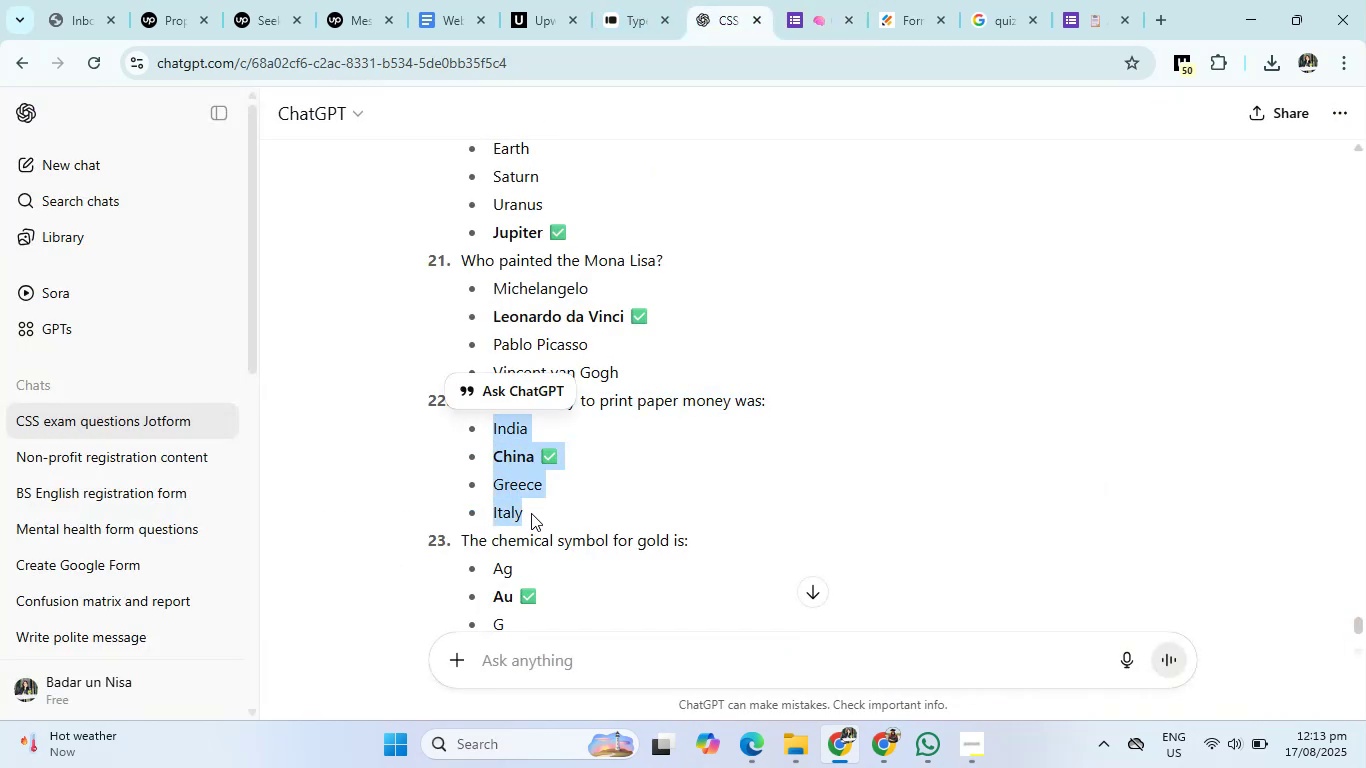 
key(Control+C)
 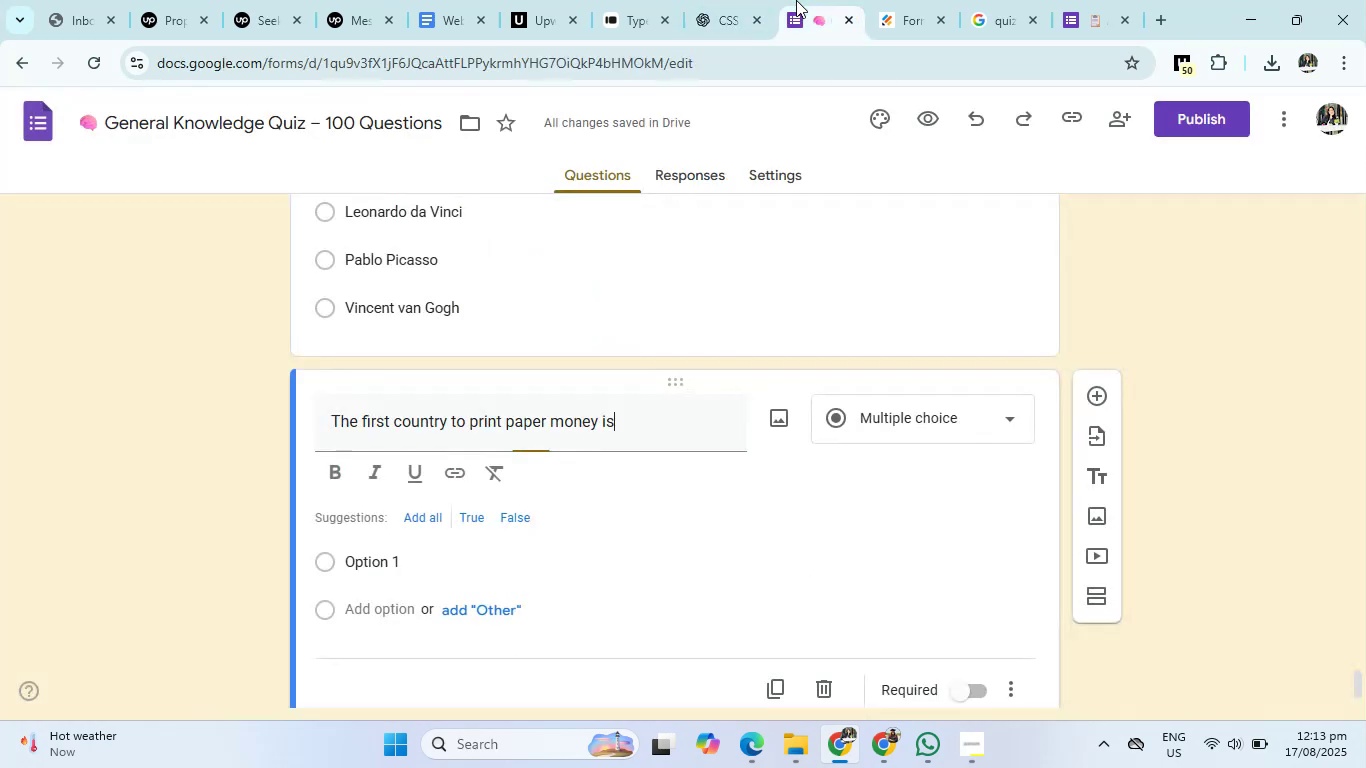 
left_click([796, 0])
 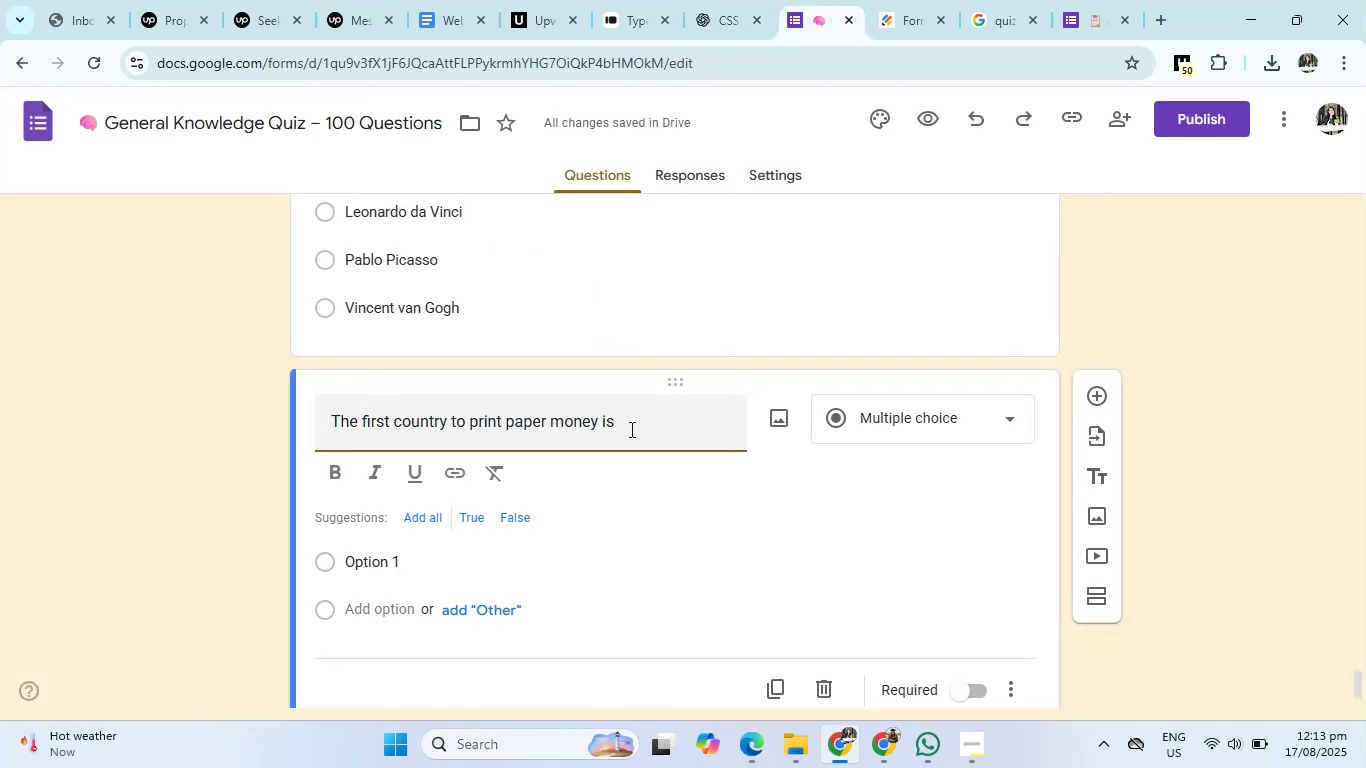 
left_click([630, 429])
 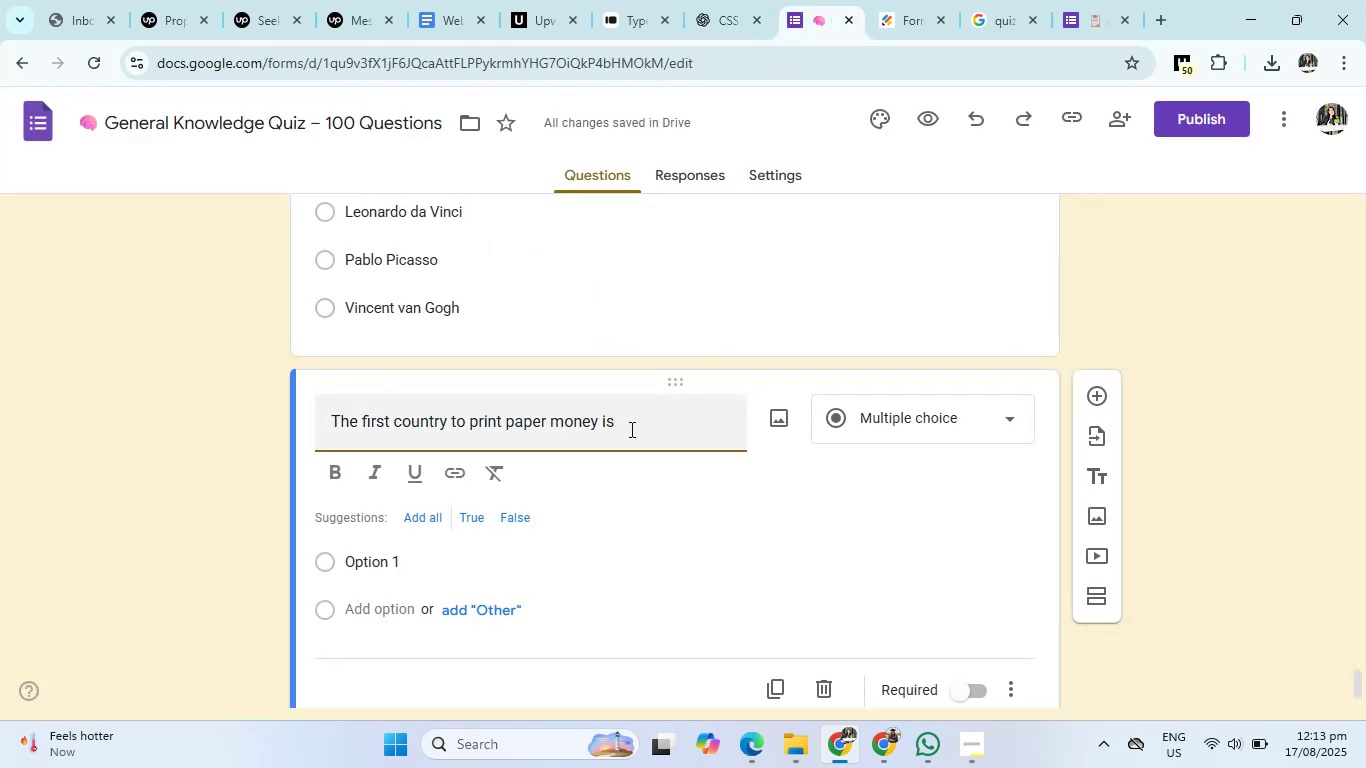 
key(Backspace)
key(Backspace)
type(was)
 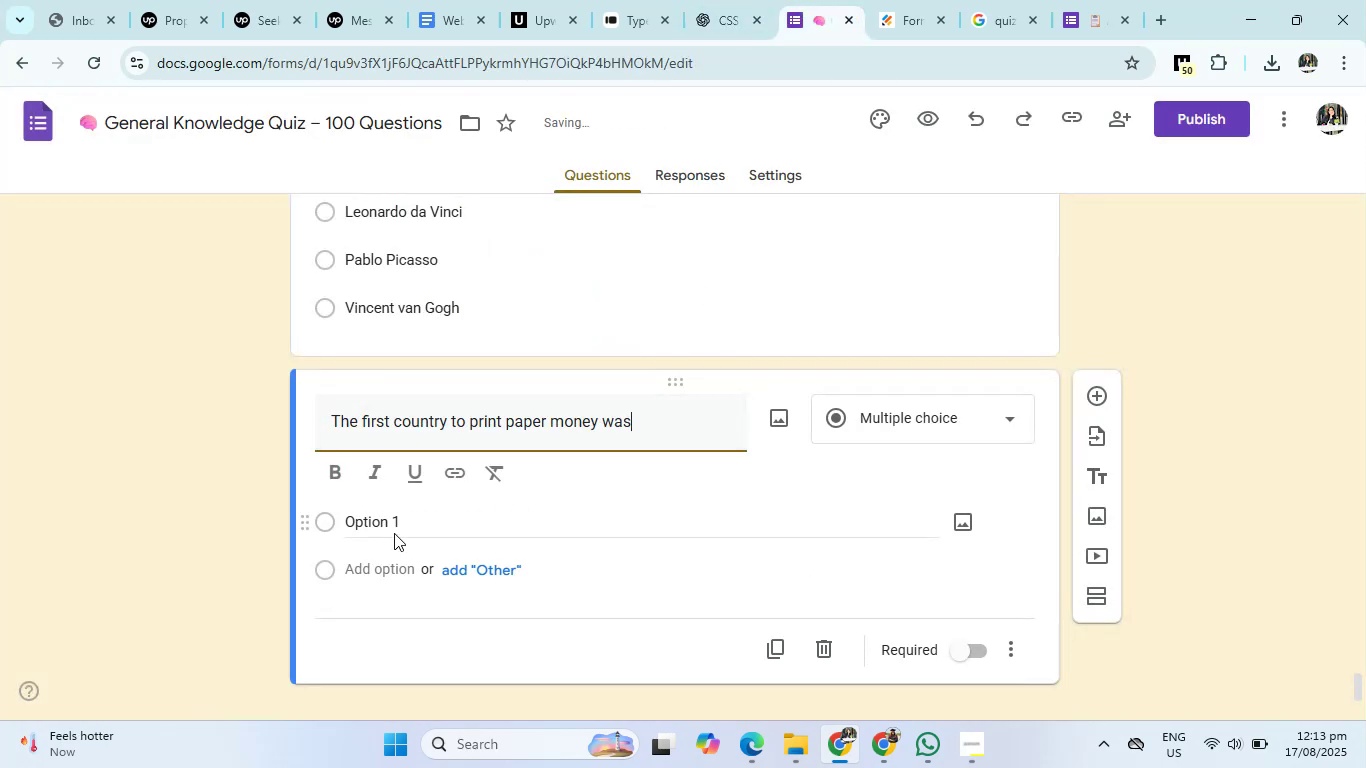 
left_click([394, 518])
 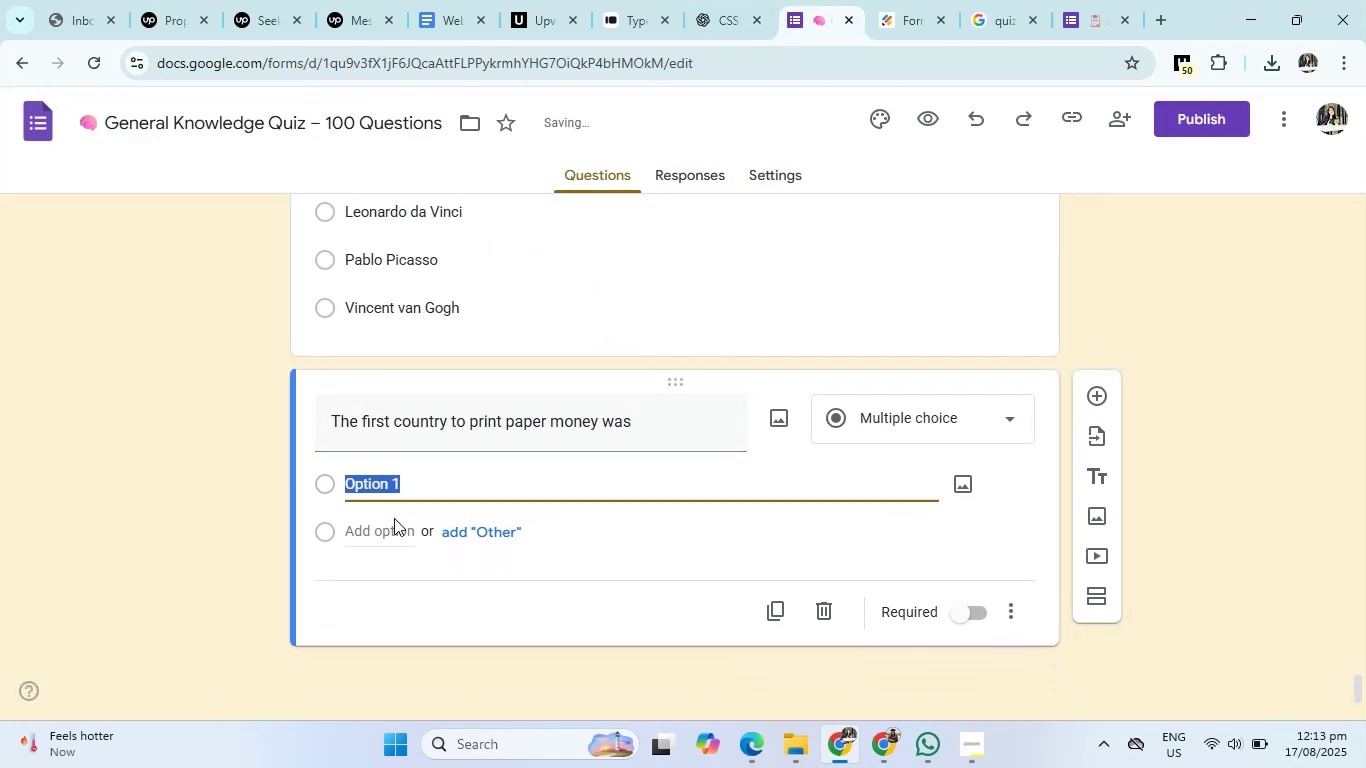 
key(Control+V)
 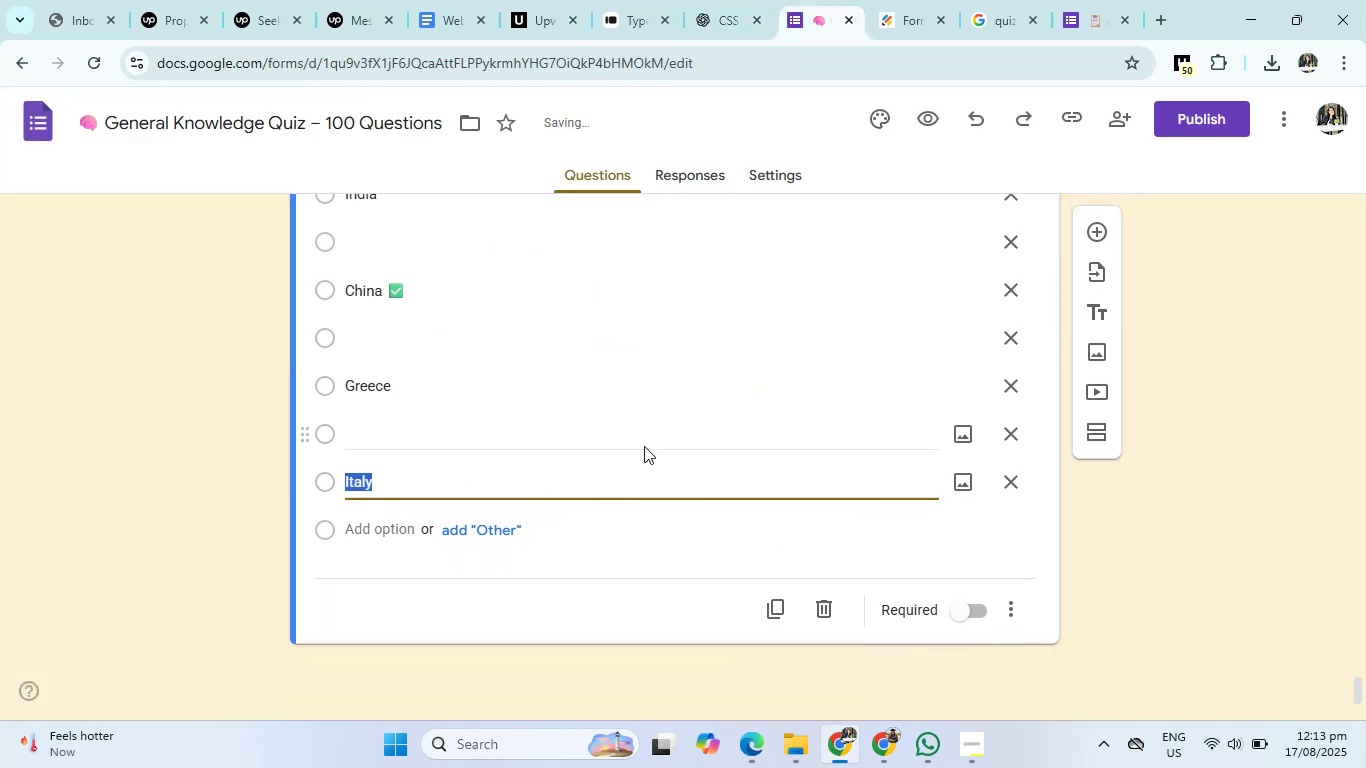 
scroll: coordinate [644, 446], scroll_direction: up, amount: 1.0
 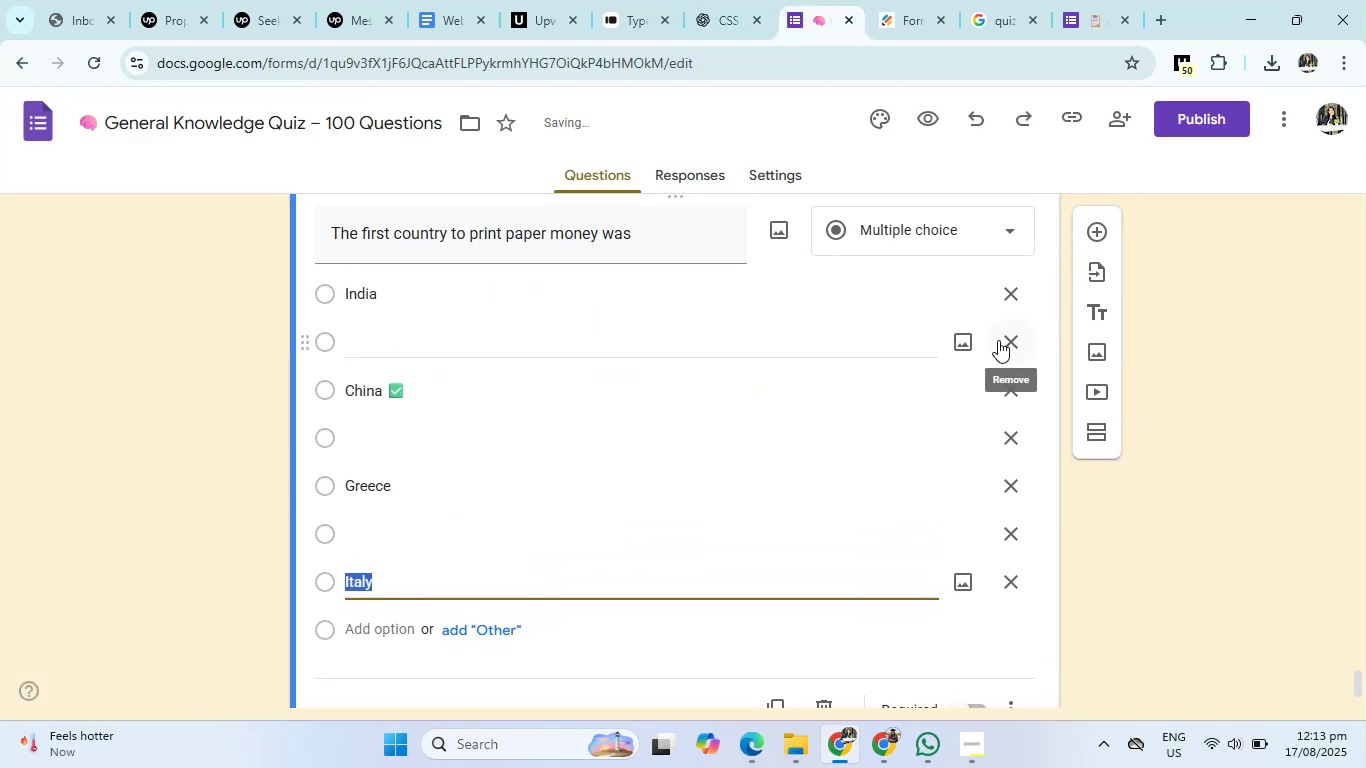 
left_click([998, 340])
 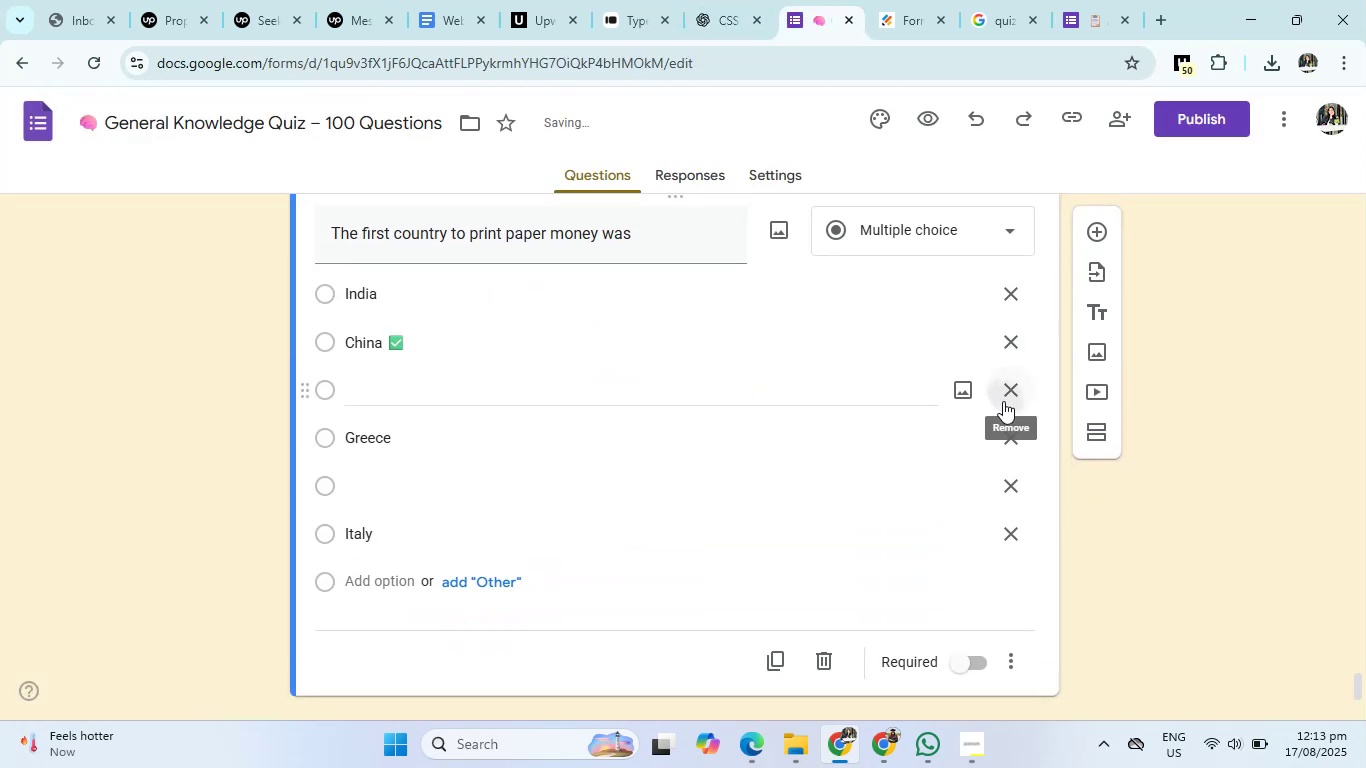 
left_click([1003, 401])
 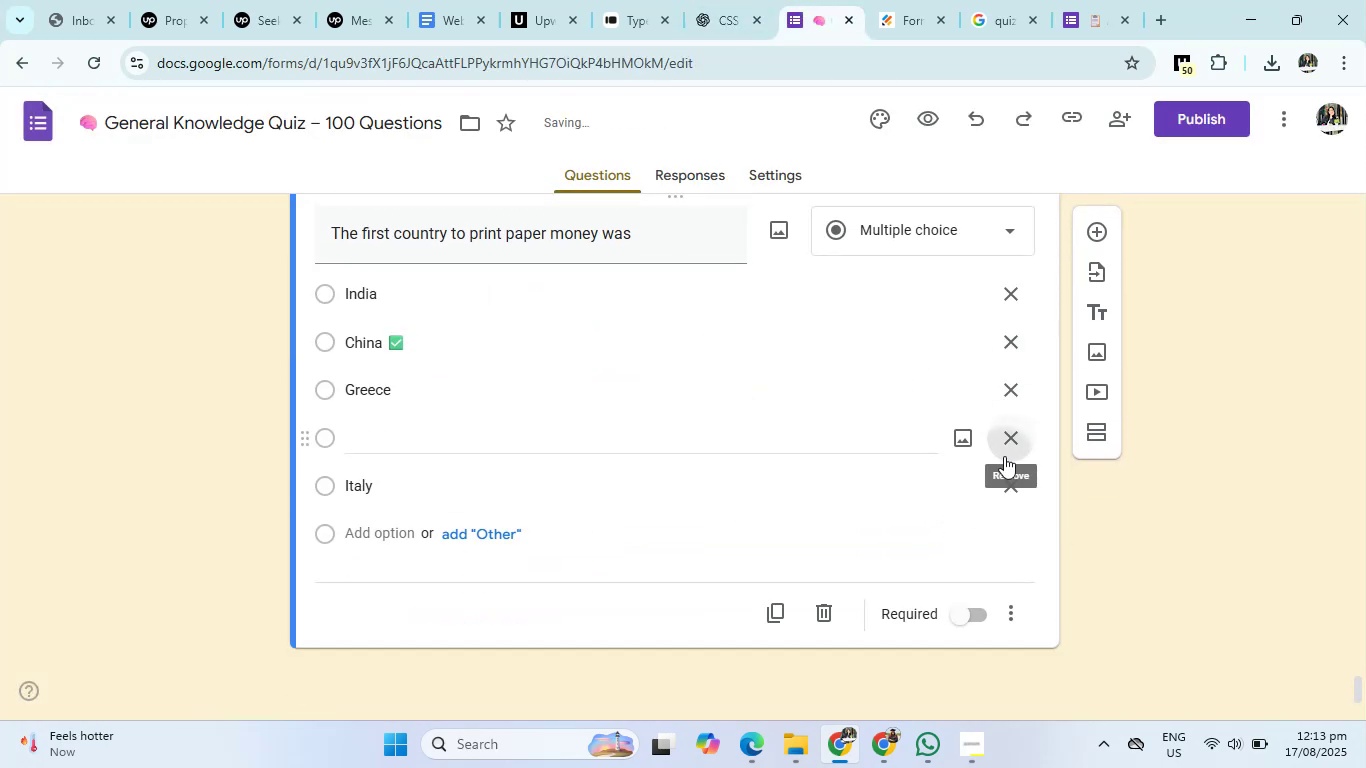 
left_click([1004, 456])
 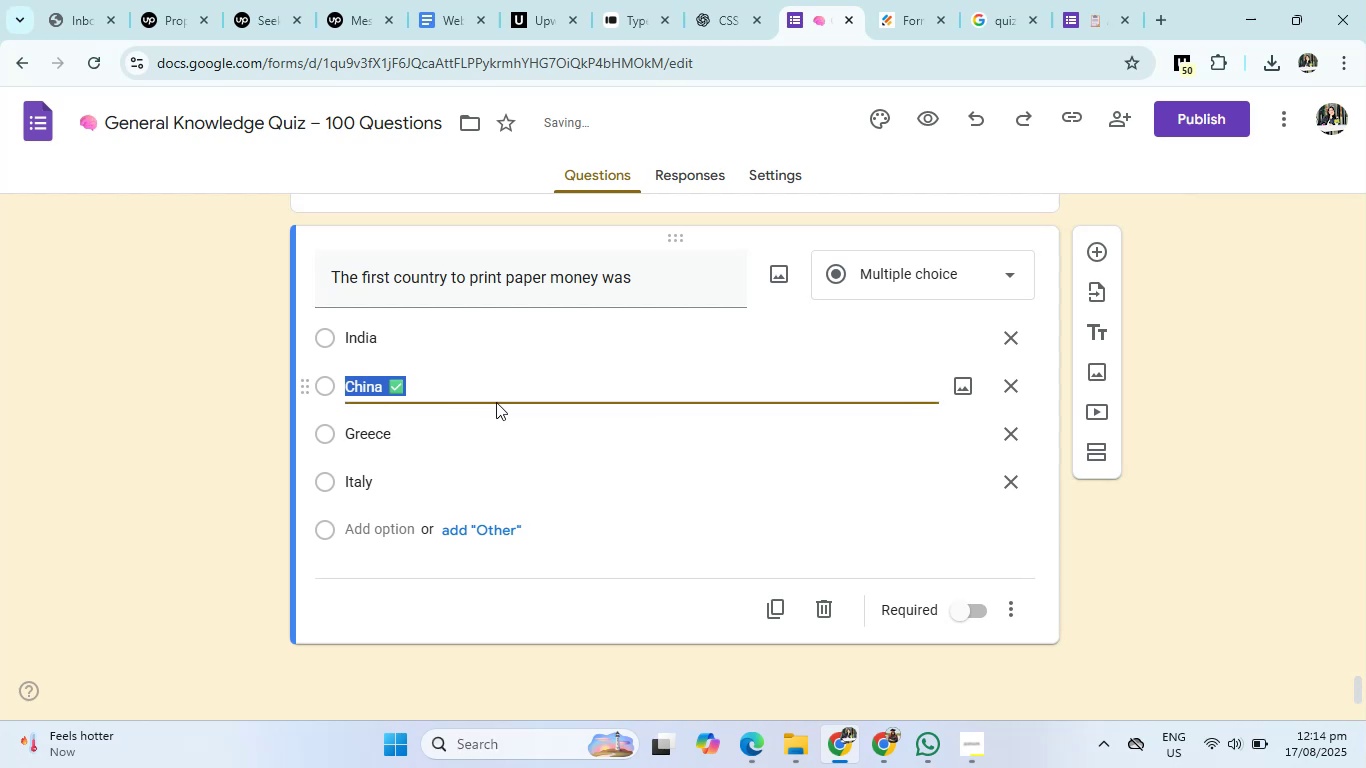 
double_click([496, 402])
 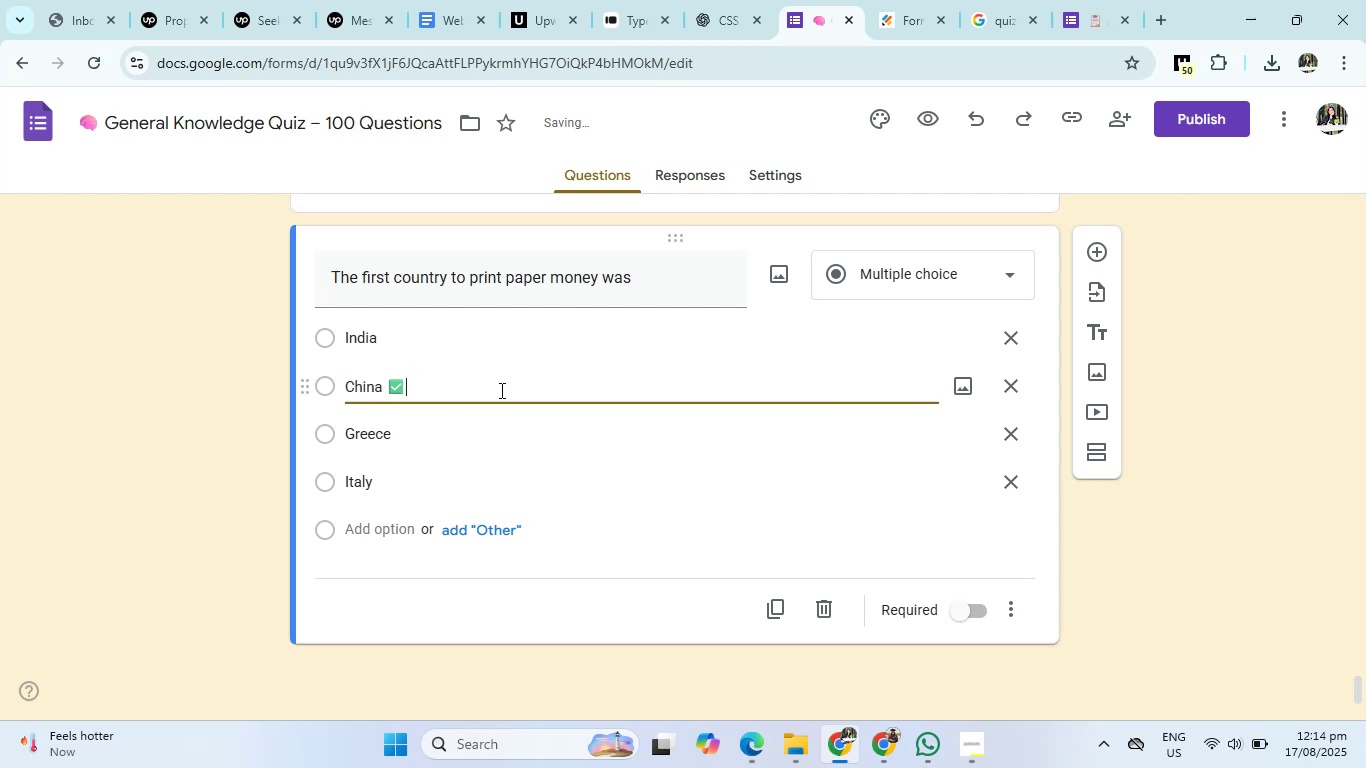 
left_click([500, 390])
 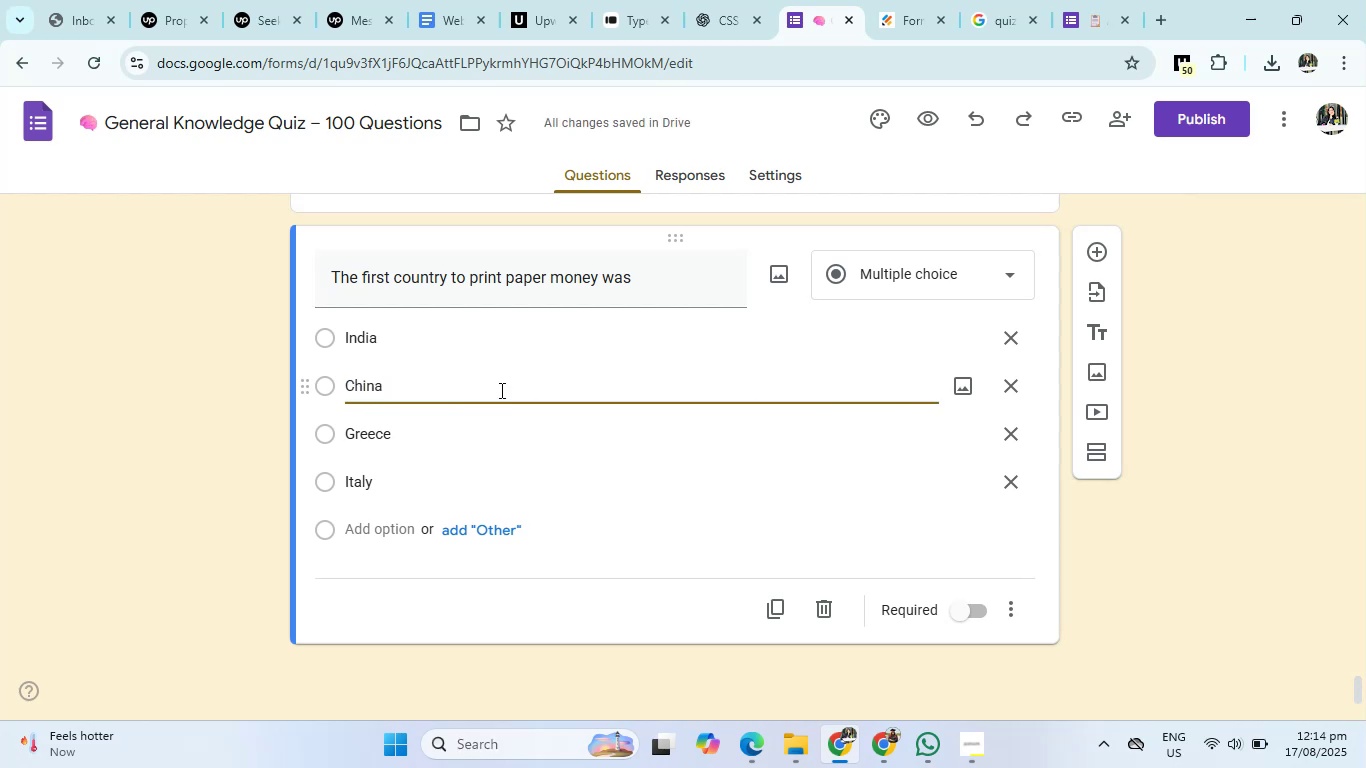 
key(Backspace)
 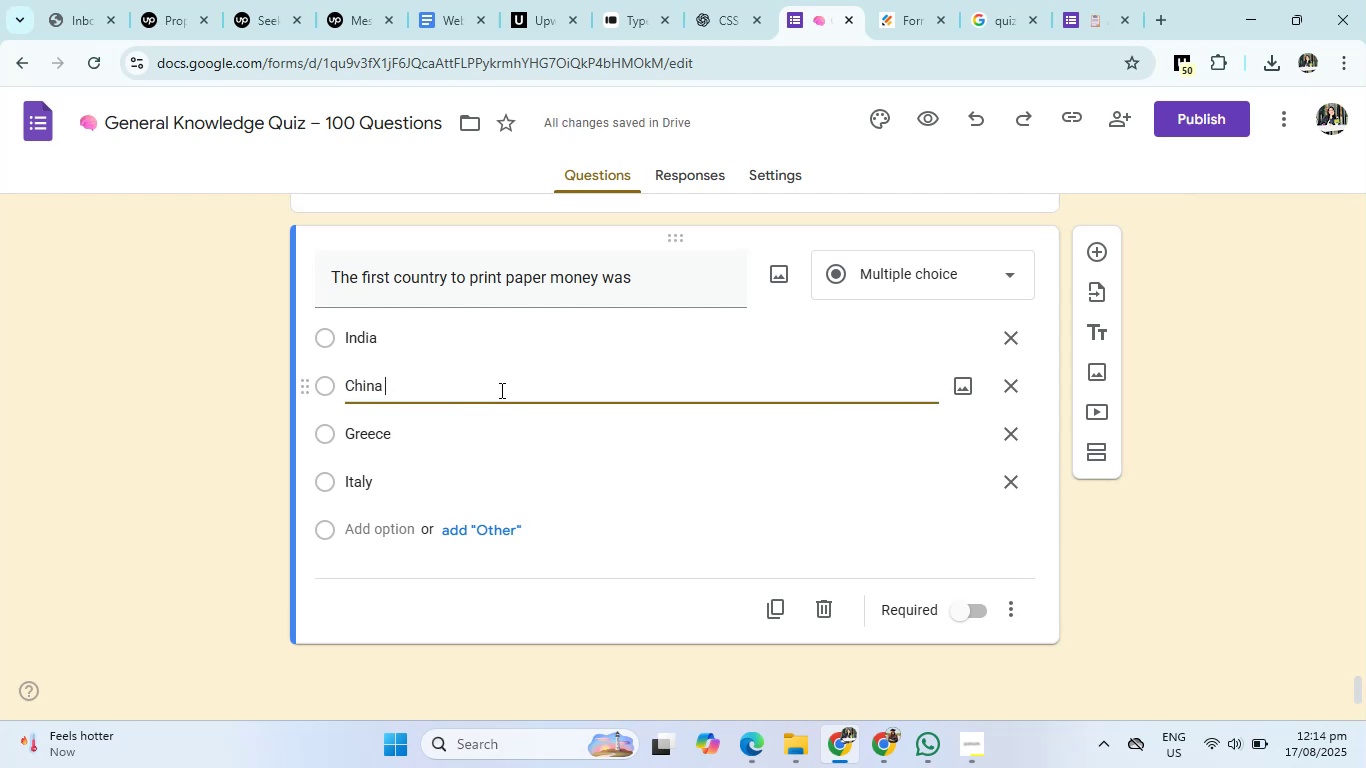 
wait(7.41)
 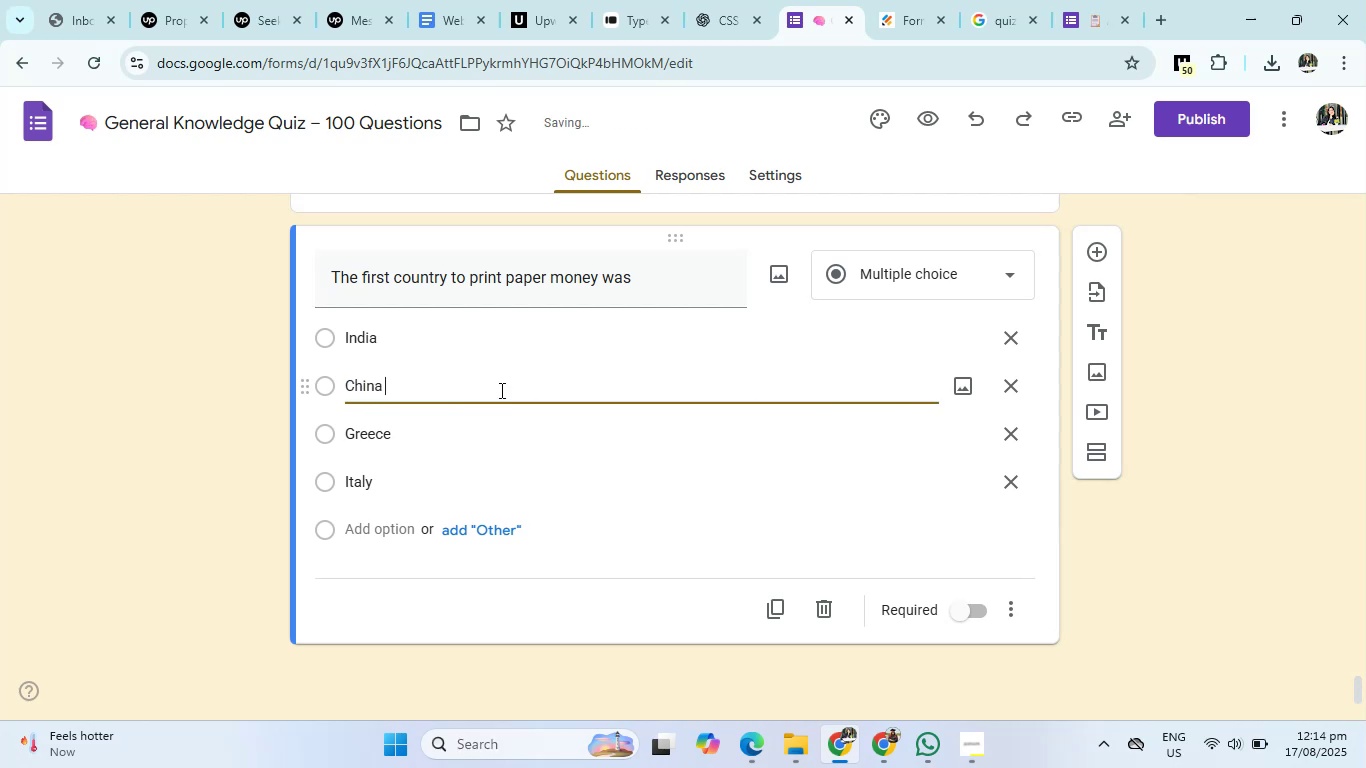 
left_click([686, 0])
 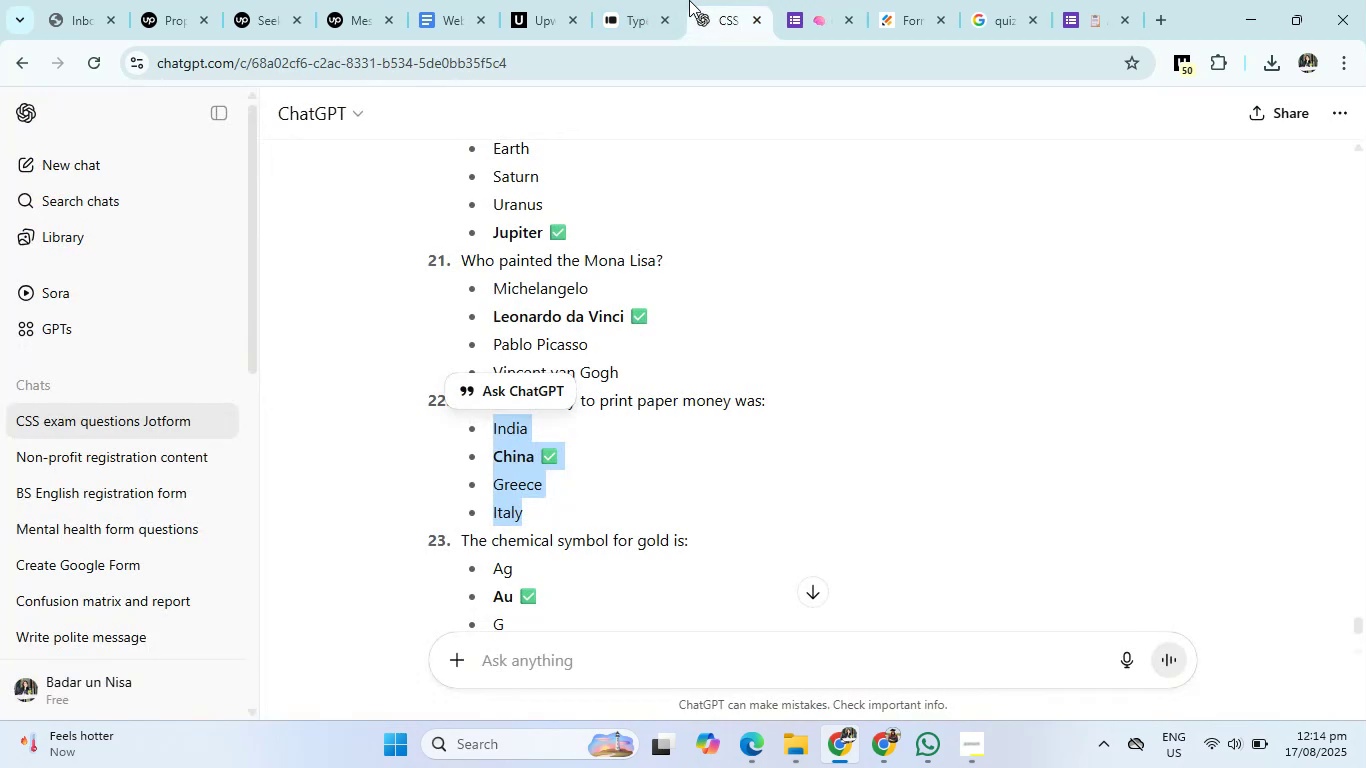 
wait(12.57)
 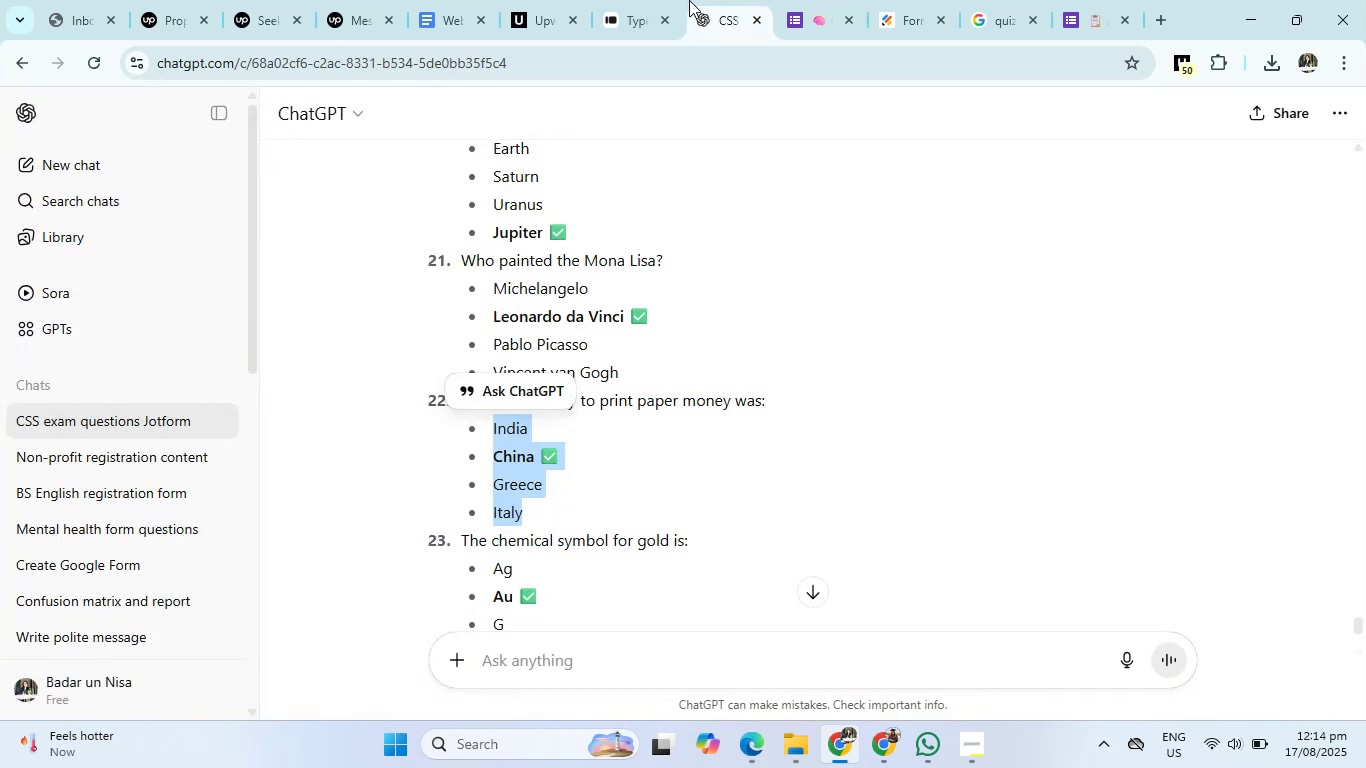 
scroll: coordinate [746, 367], scroll_direction: down, amount: 6.0
 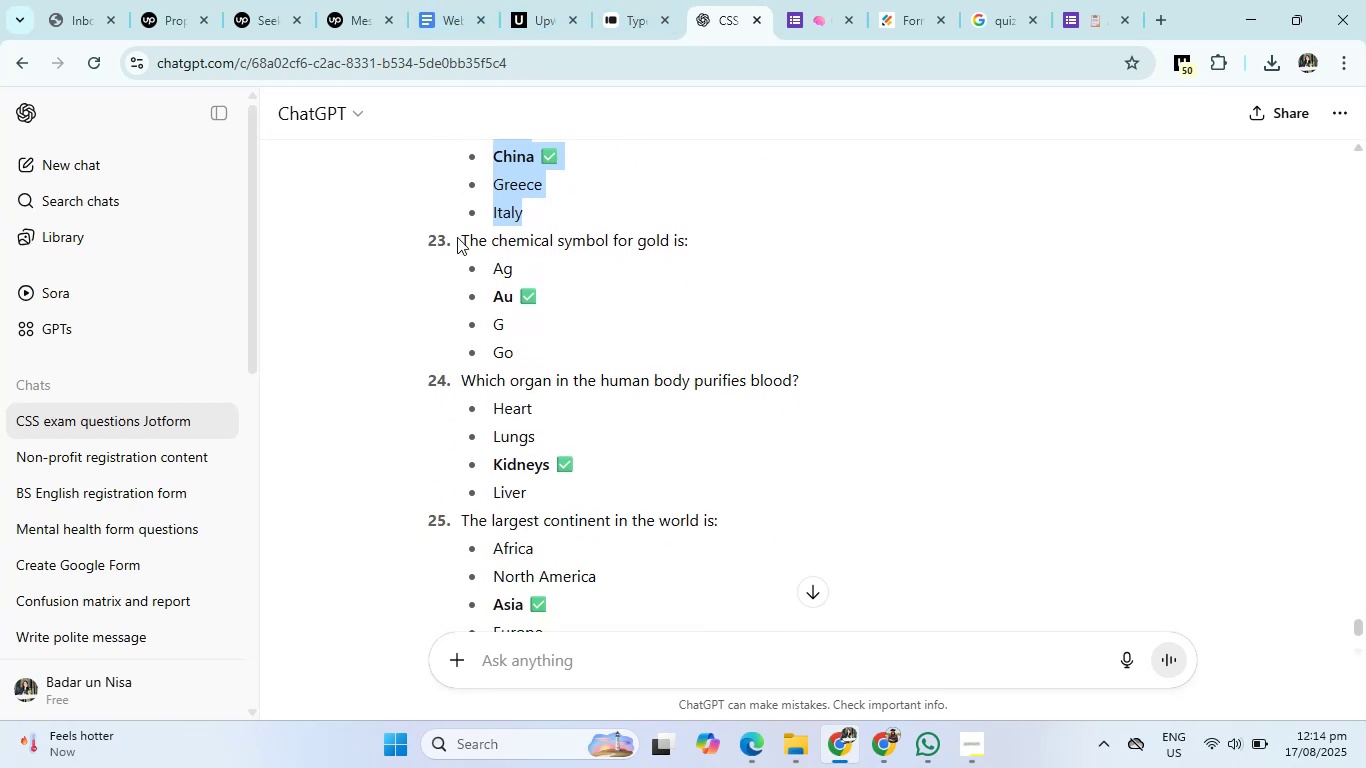 
left_click_drag(start_coordinate=[456, 237], to_coordinate=[694, 243])
 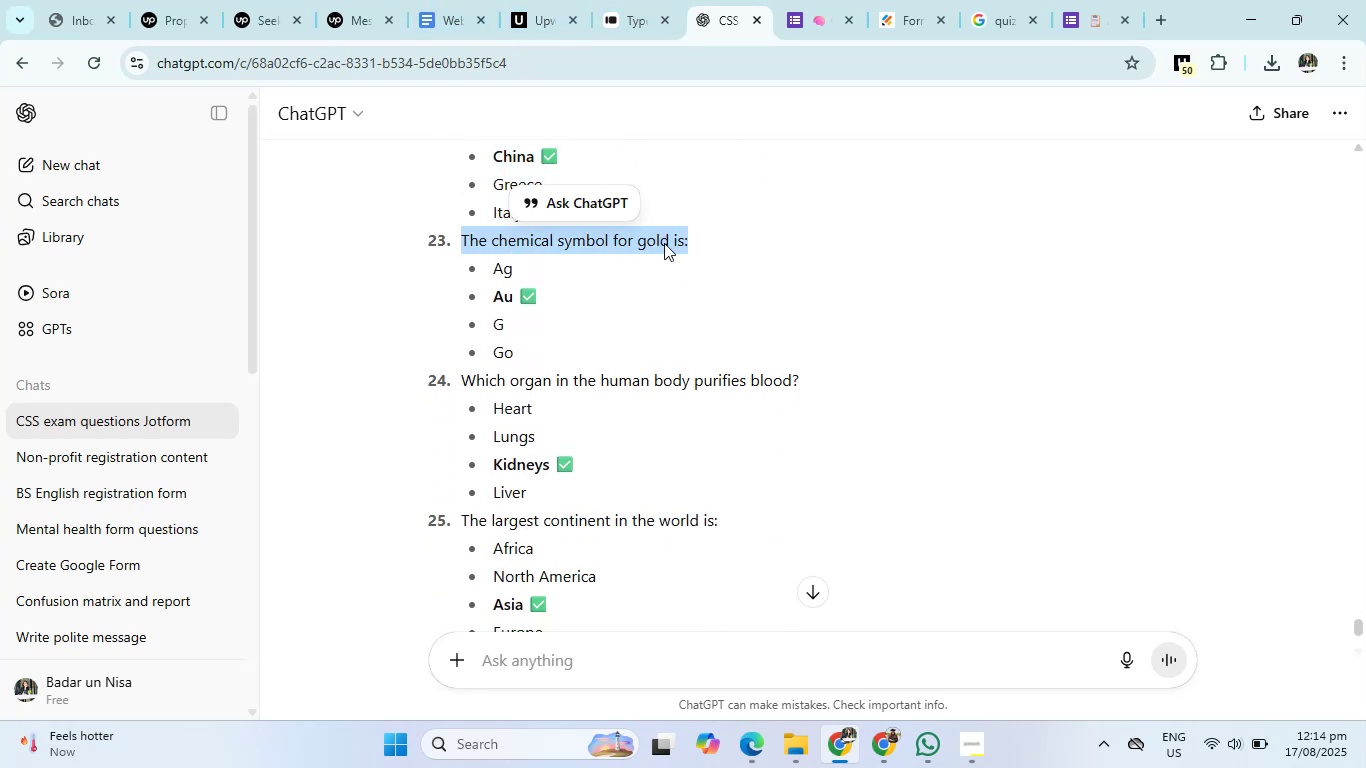 
right_click([664, 243])
 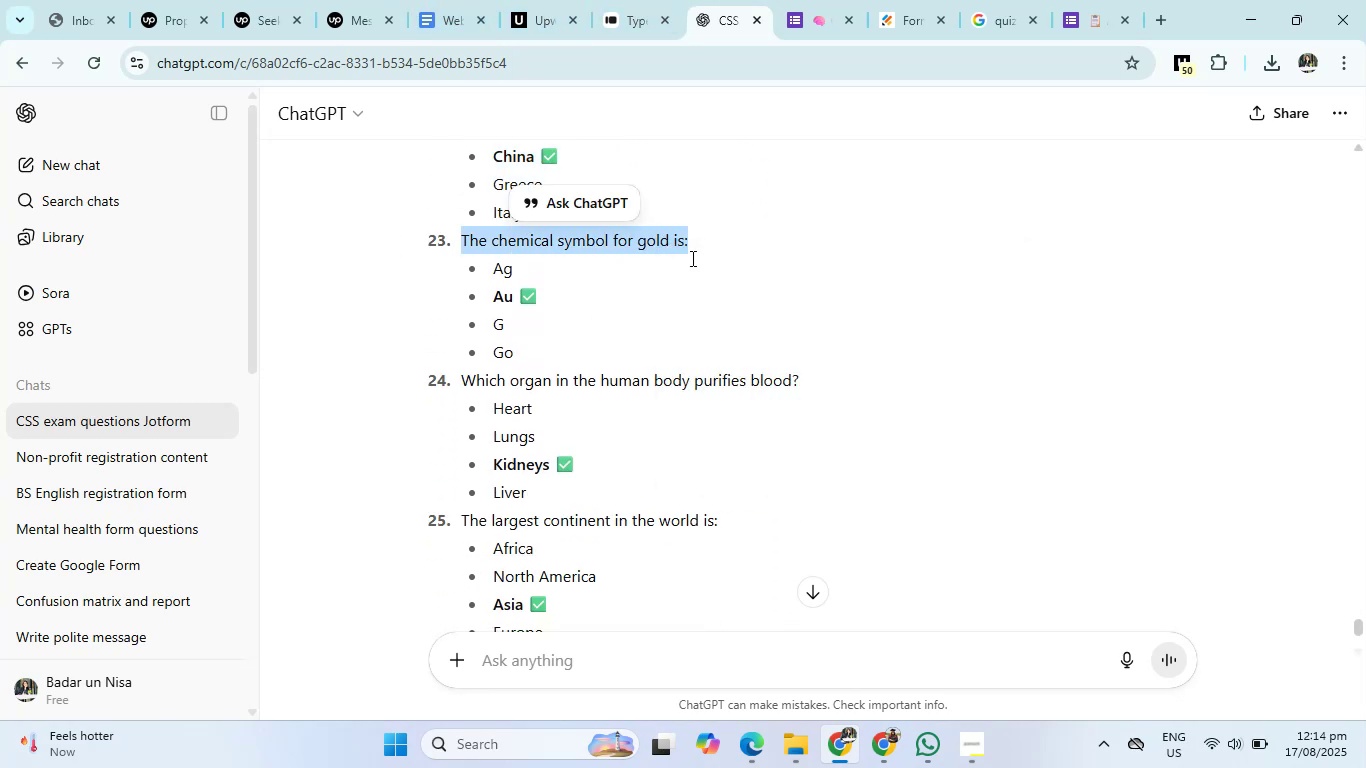 
left_click([691, 258])
 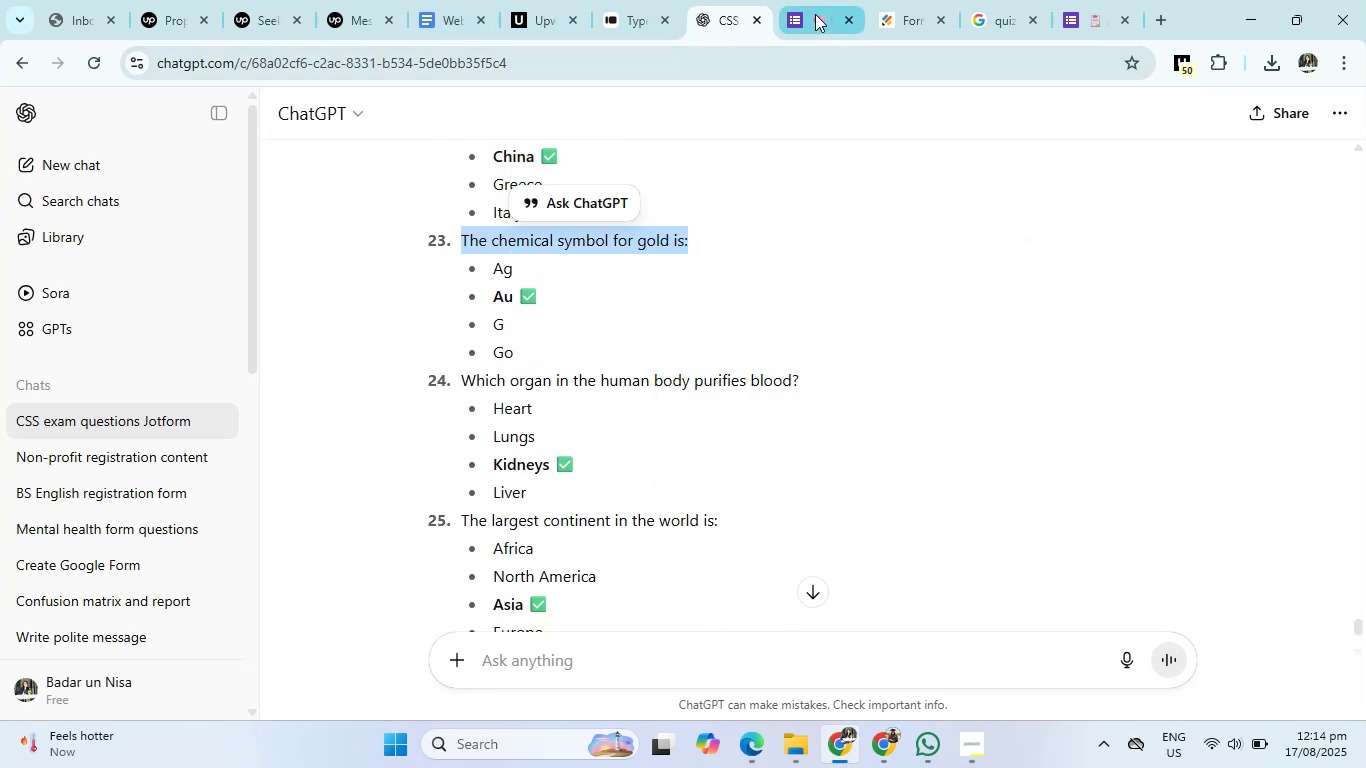 
left_click([815, 14])
 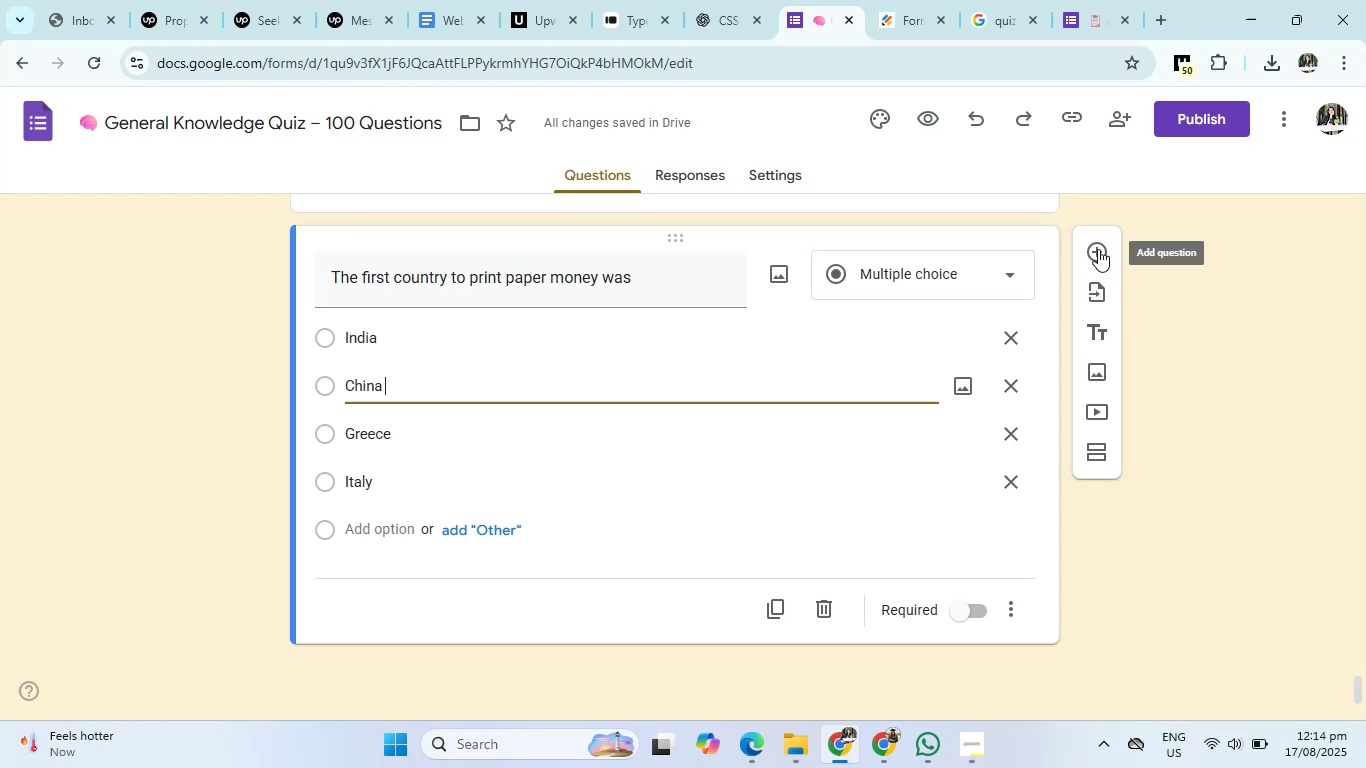 
left_click([1090, 247])
 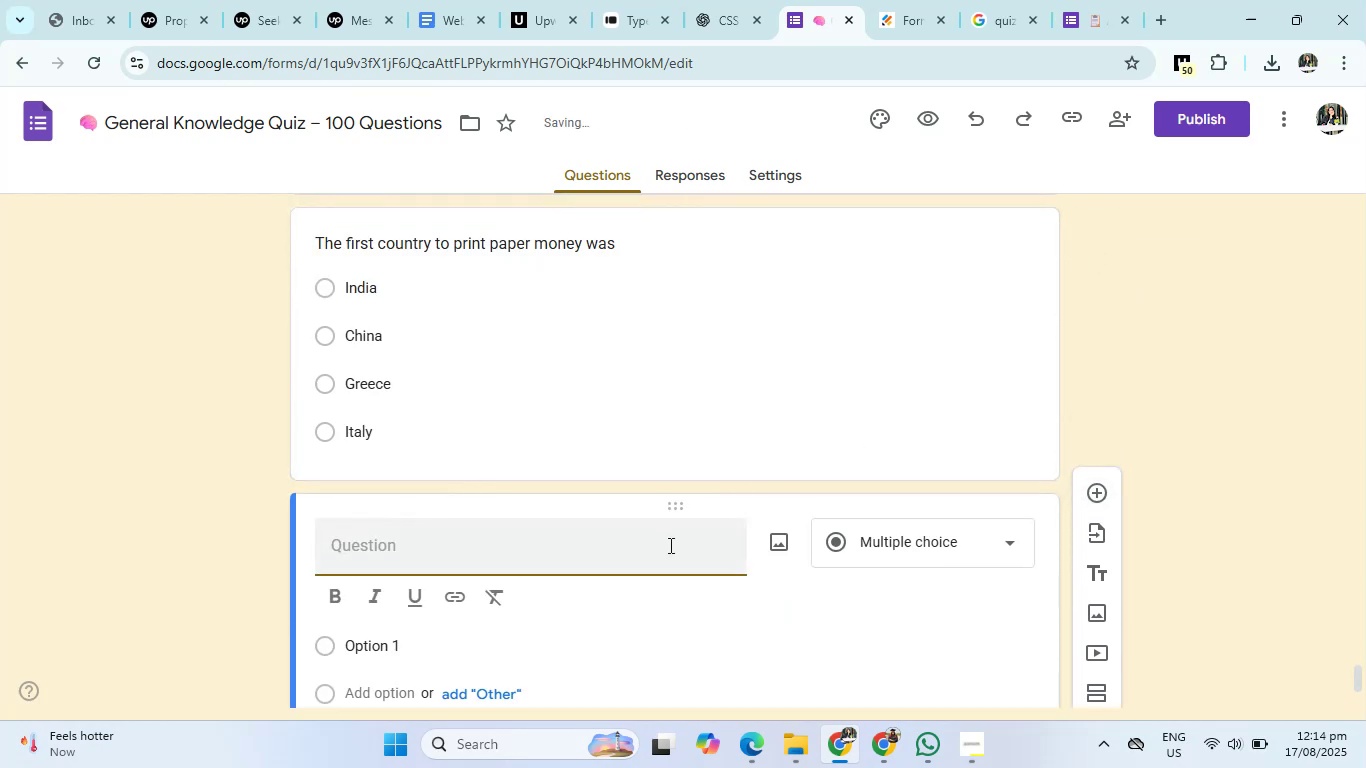 
scroll: coordinate [669, 545], scroll_direction: down, amount: 3.0
 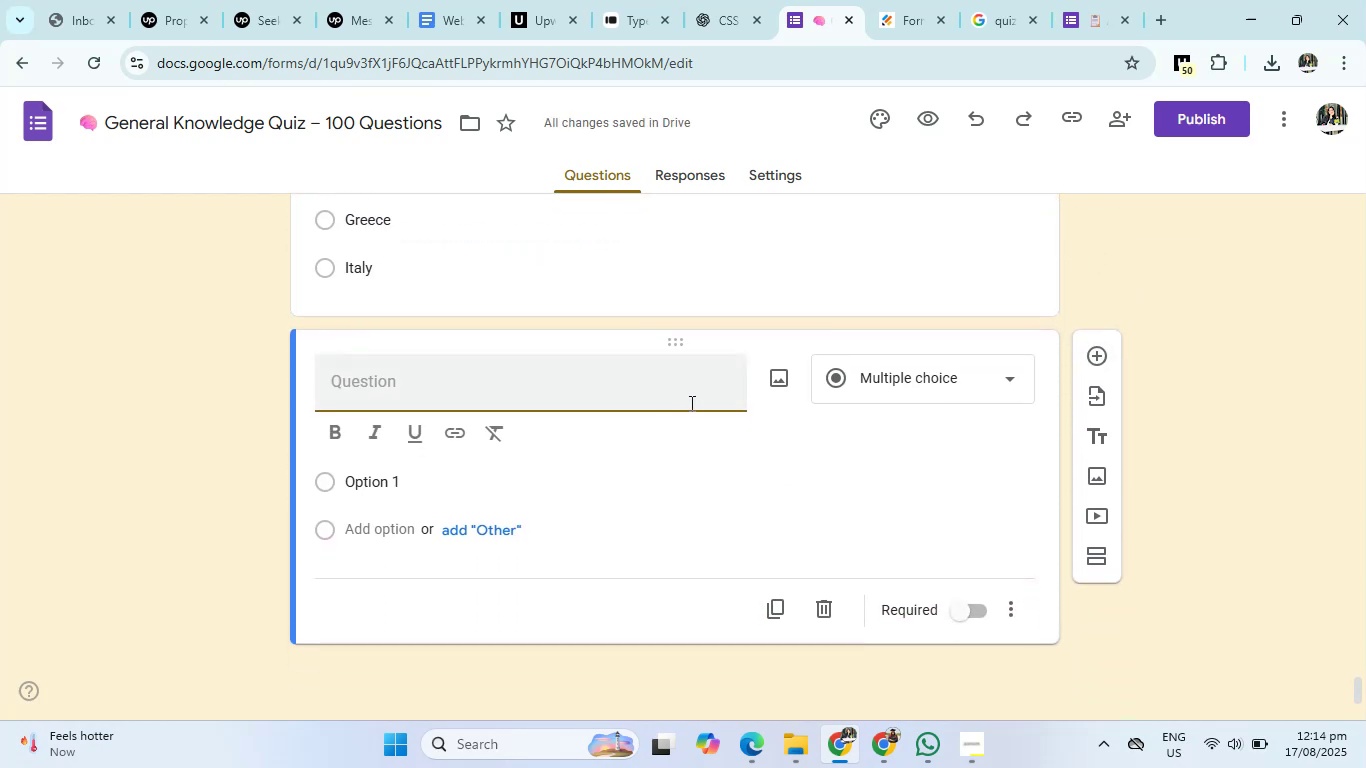 
scroll: coordinate [690, 403], scroll_direction: none, amount: 0.0
 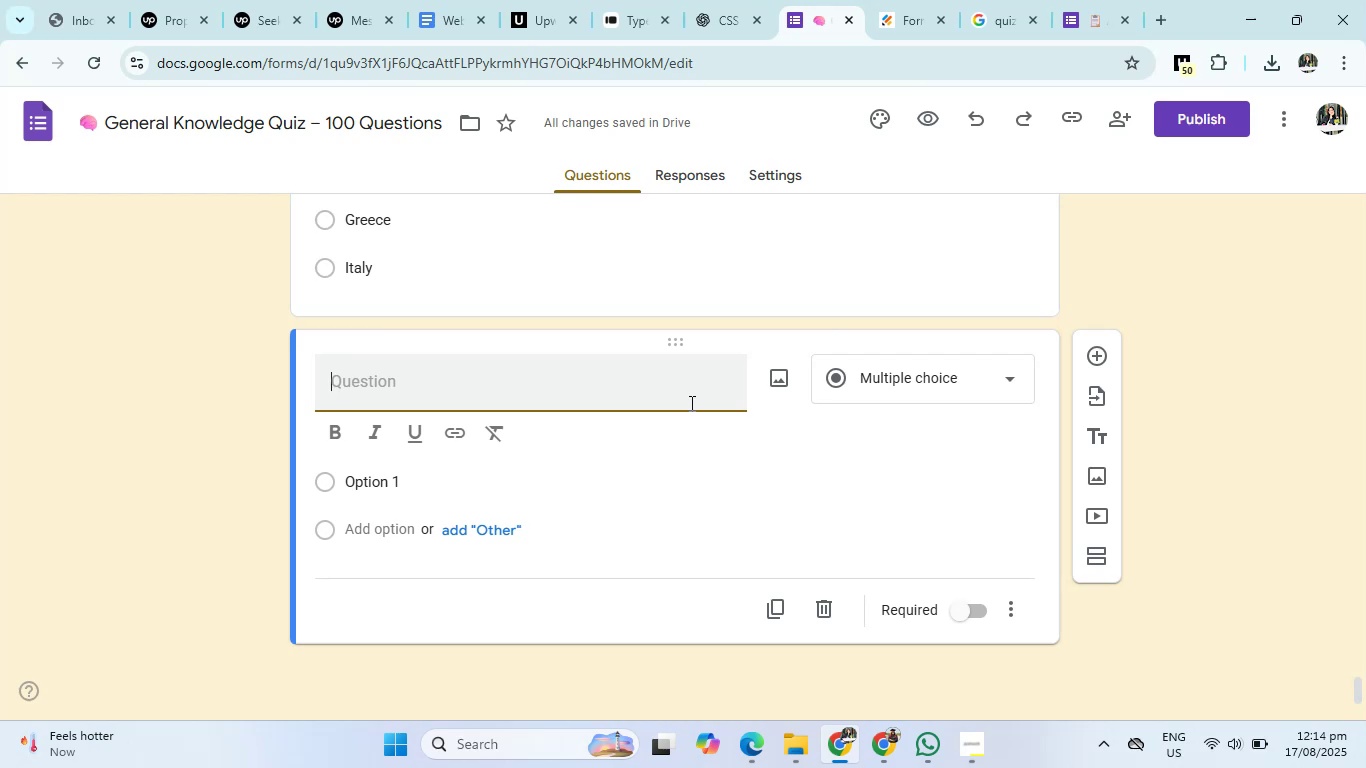 
wait(10.05)
 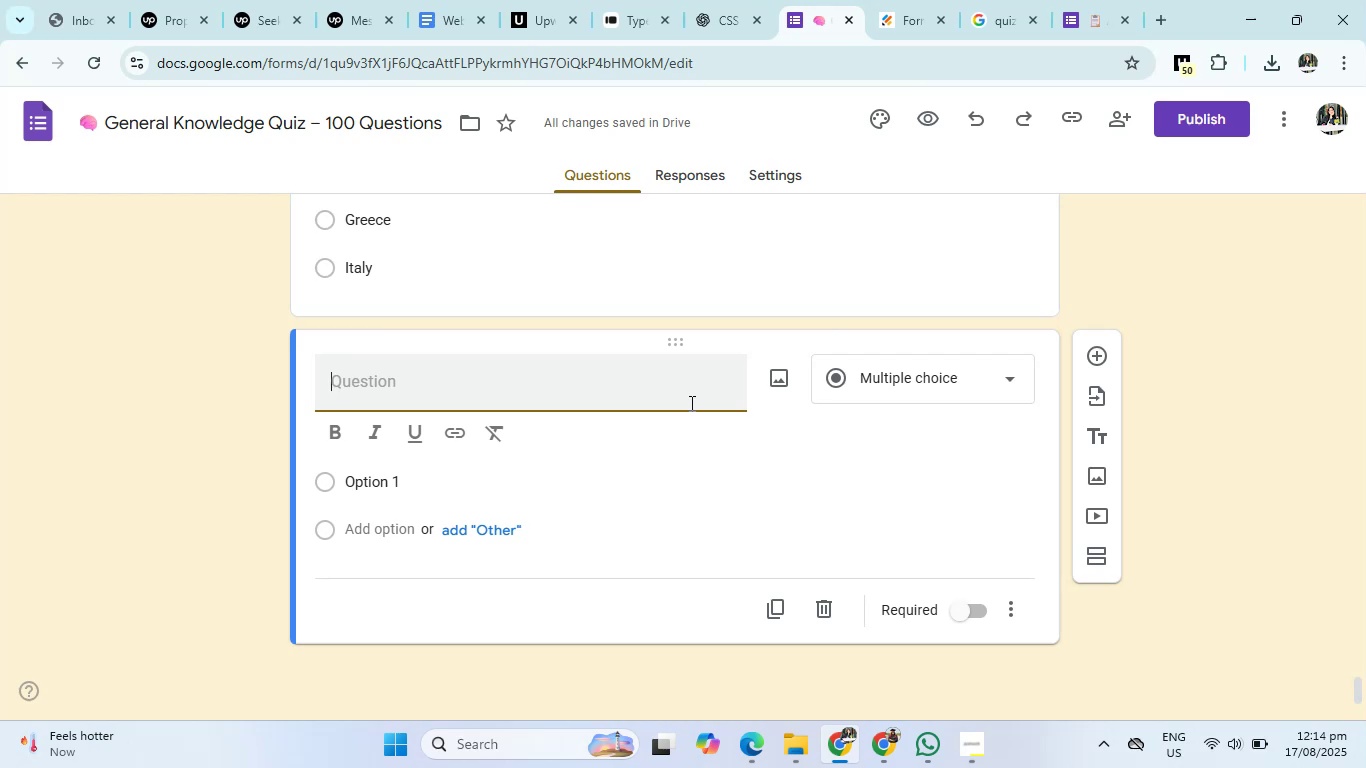 
type(The chi)
key(Backspace)
type(emical Symbol of Gold is)
 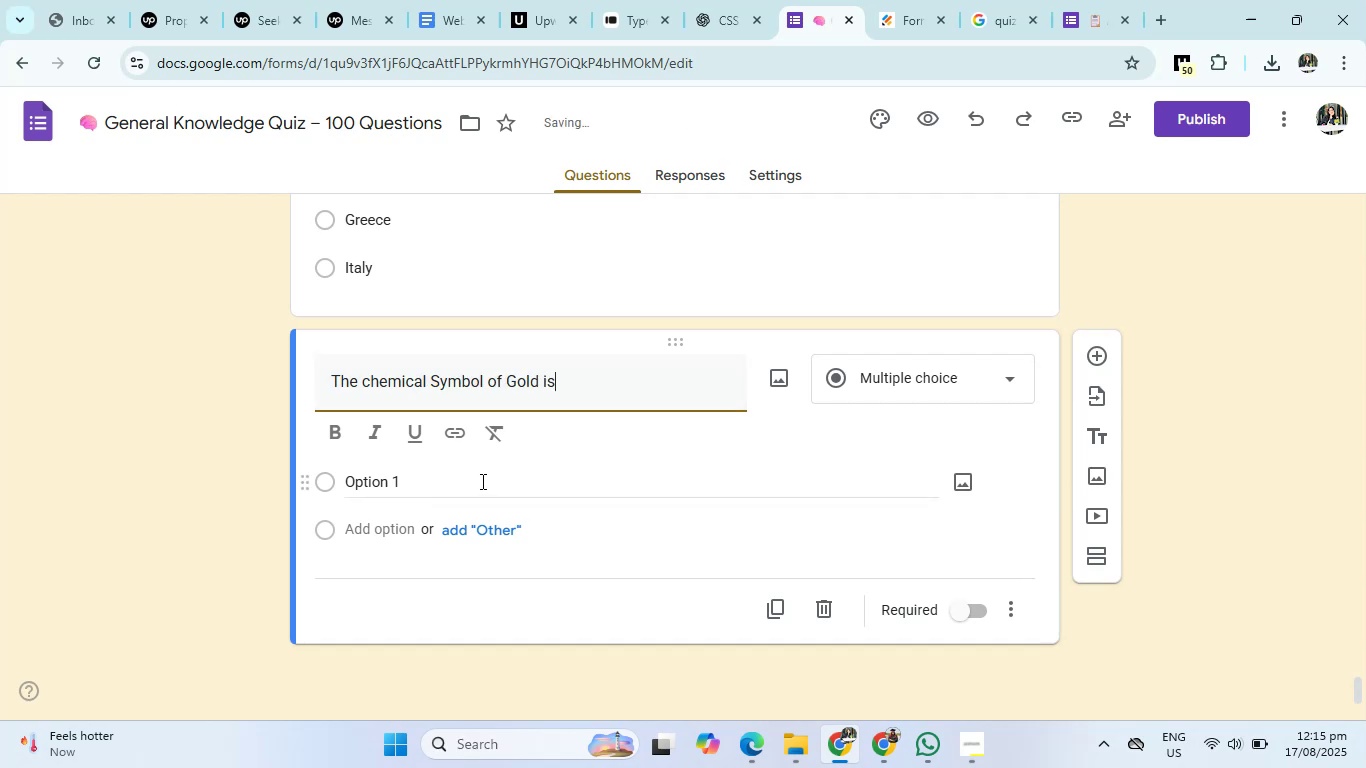 
left_click([481, 481])
 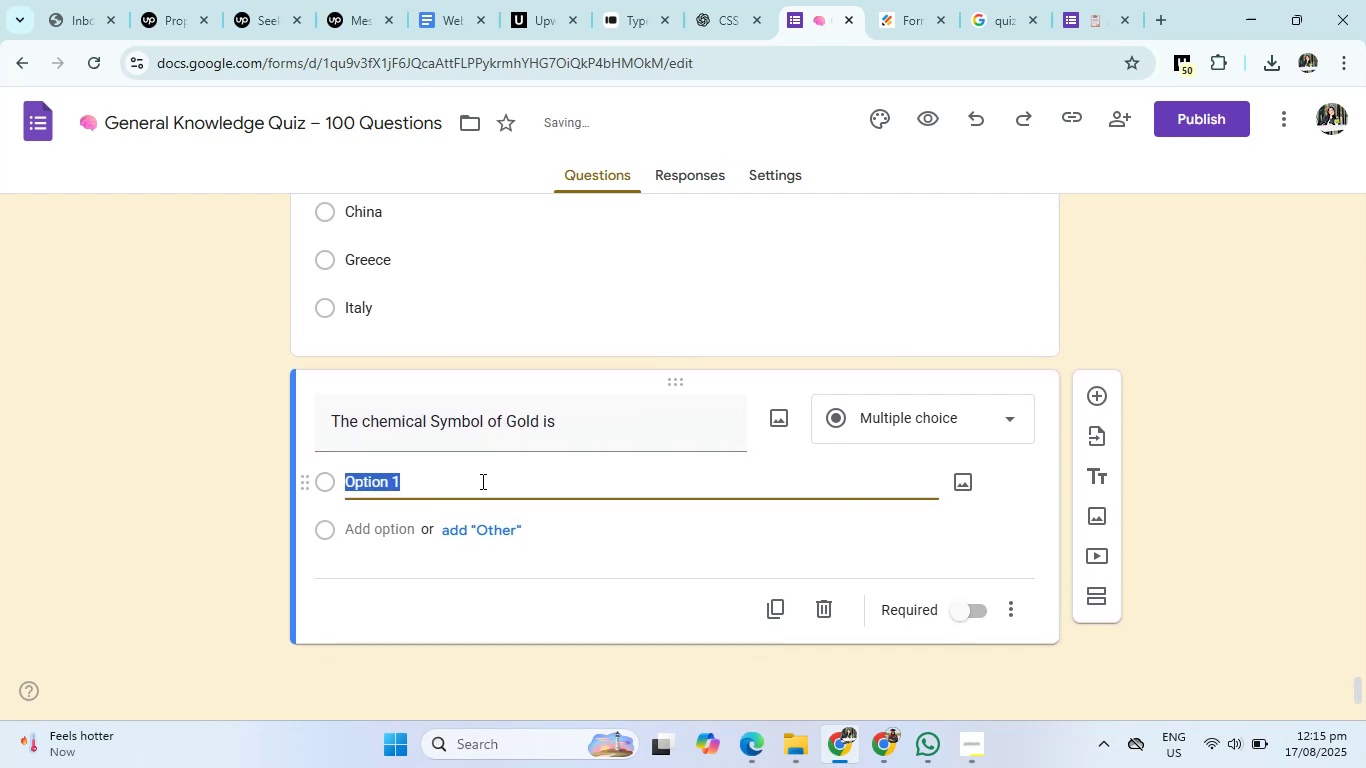 
type(Au)
 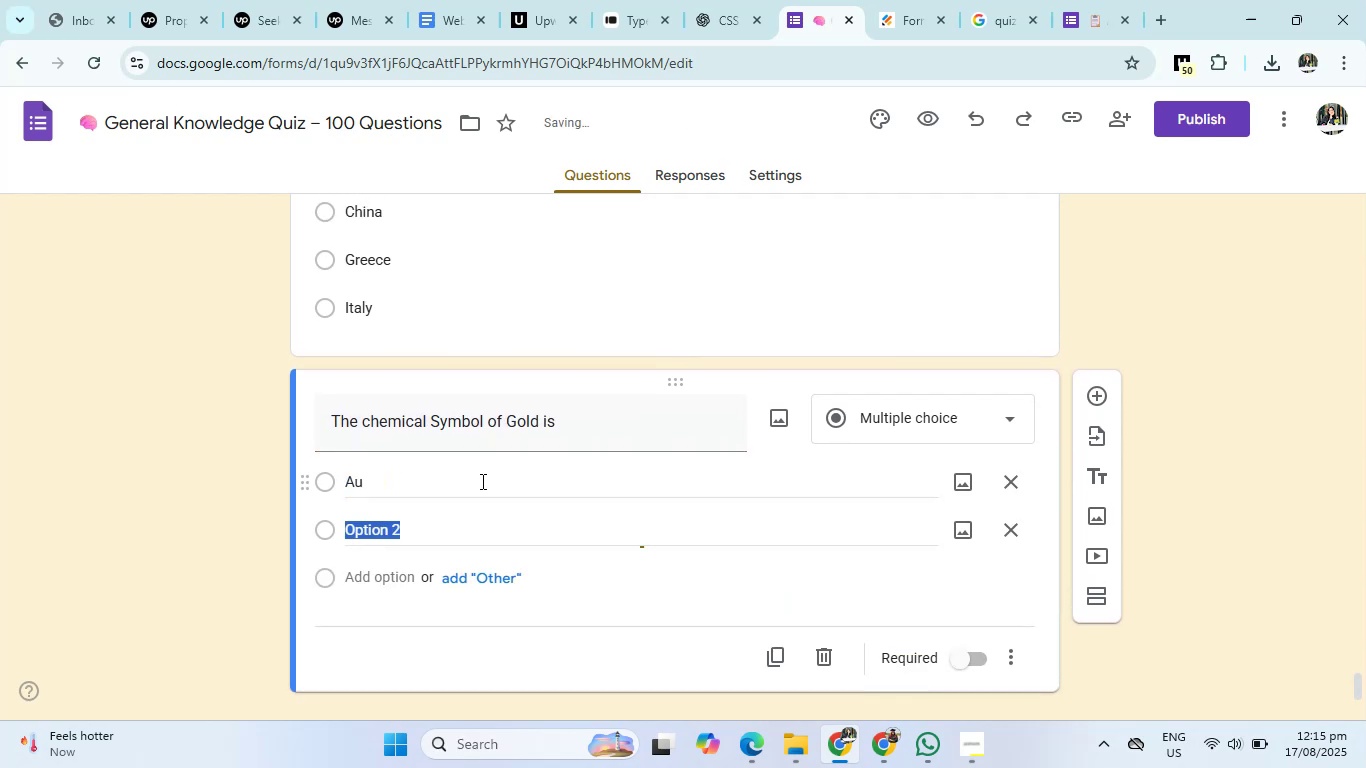 
key(Enter)
 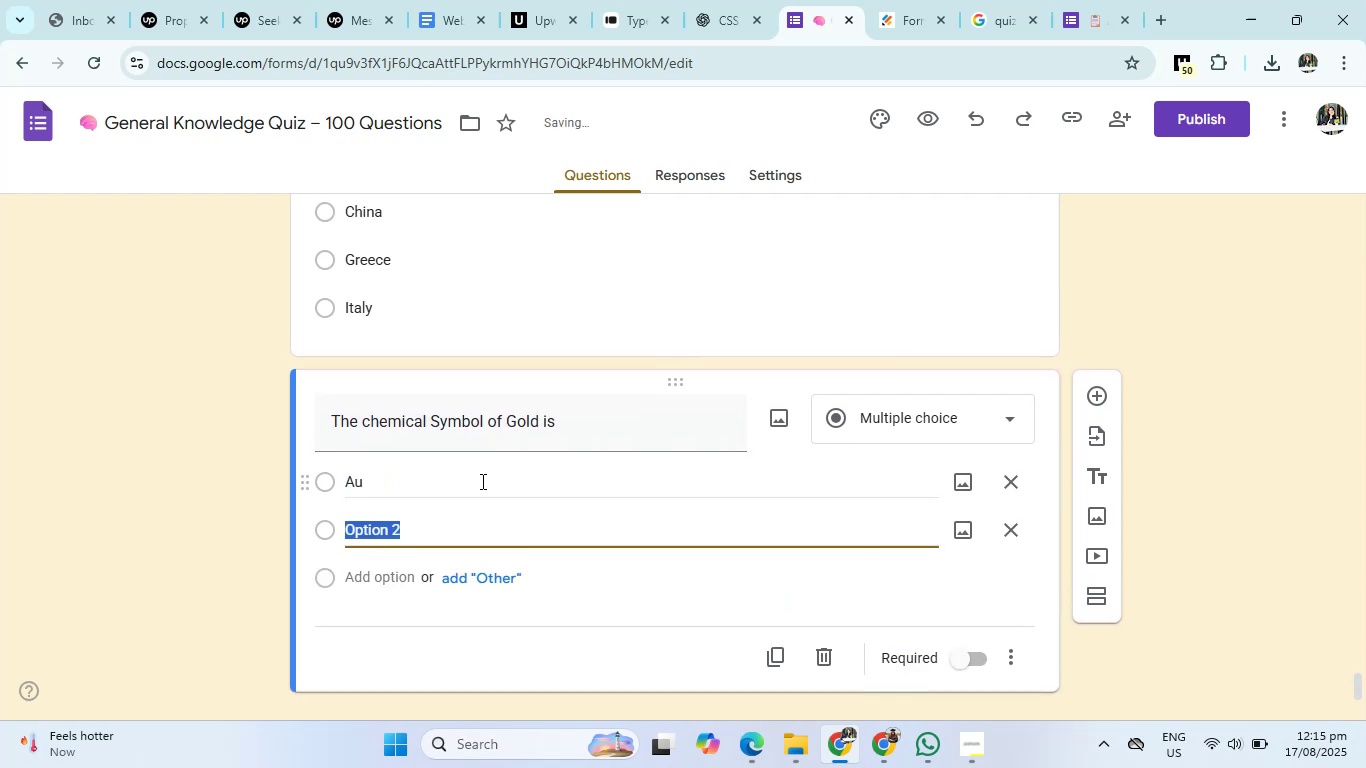 
type(Gu)
key(Backspace)
type(o)
 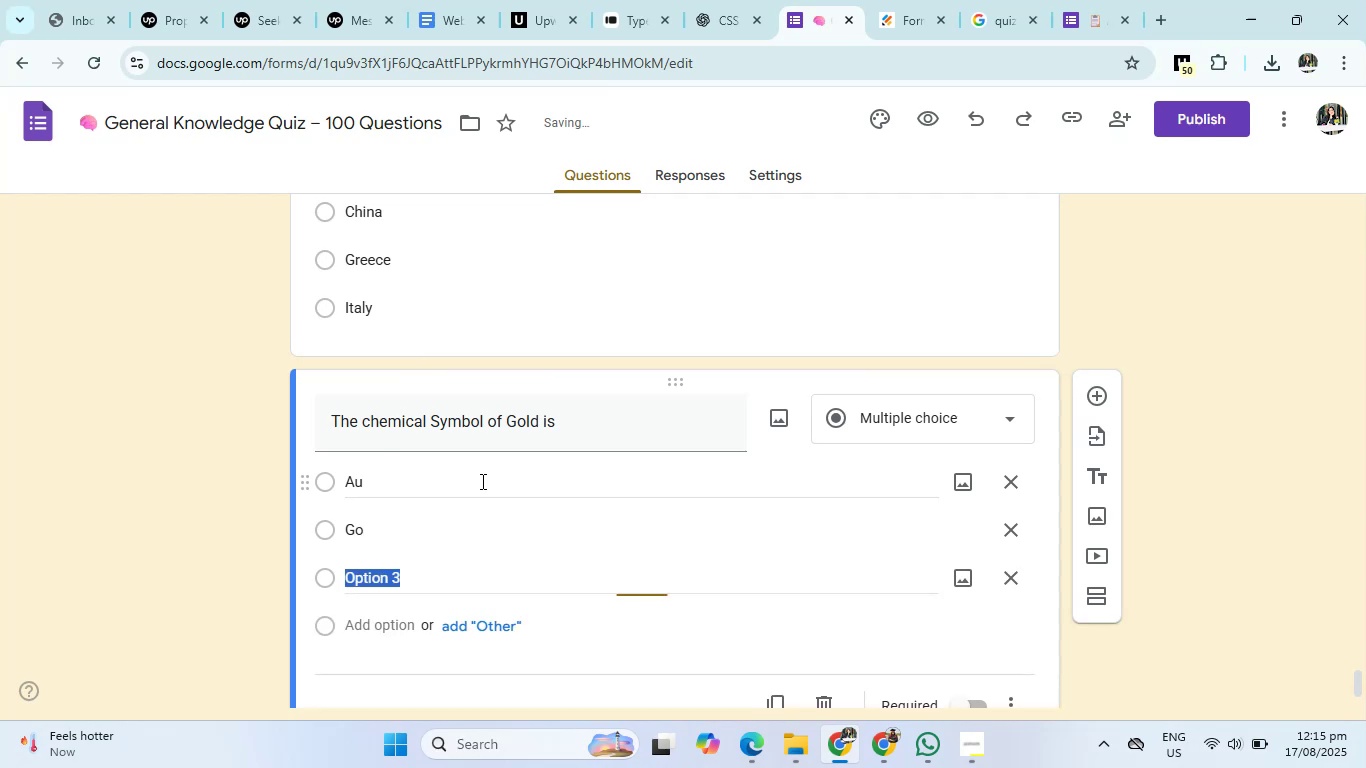 
key(Enter)
 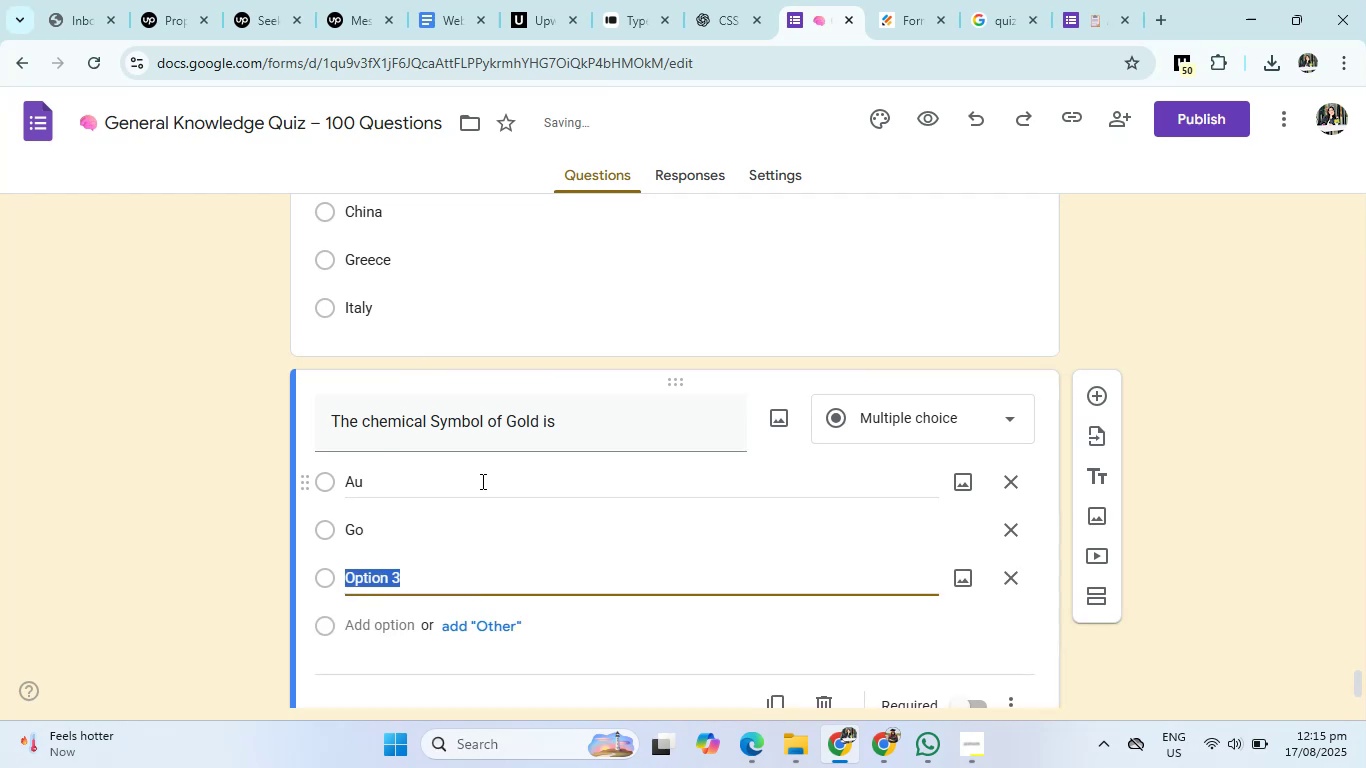 
type(Mr)
 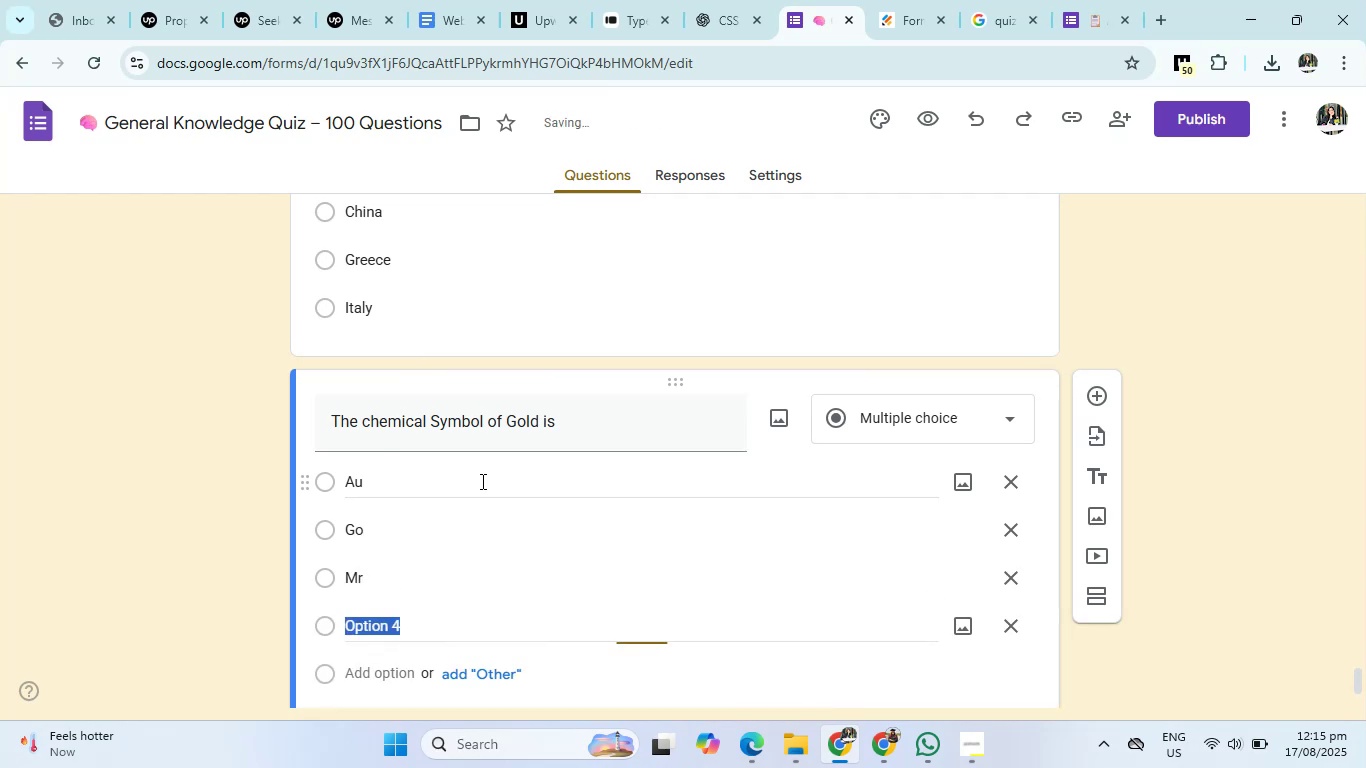 
key(Enter)
 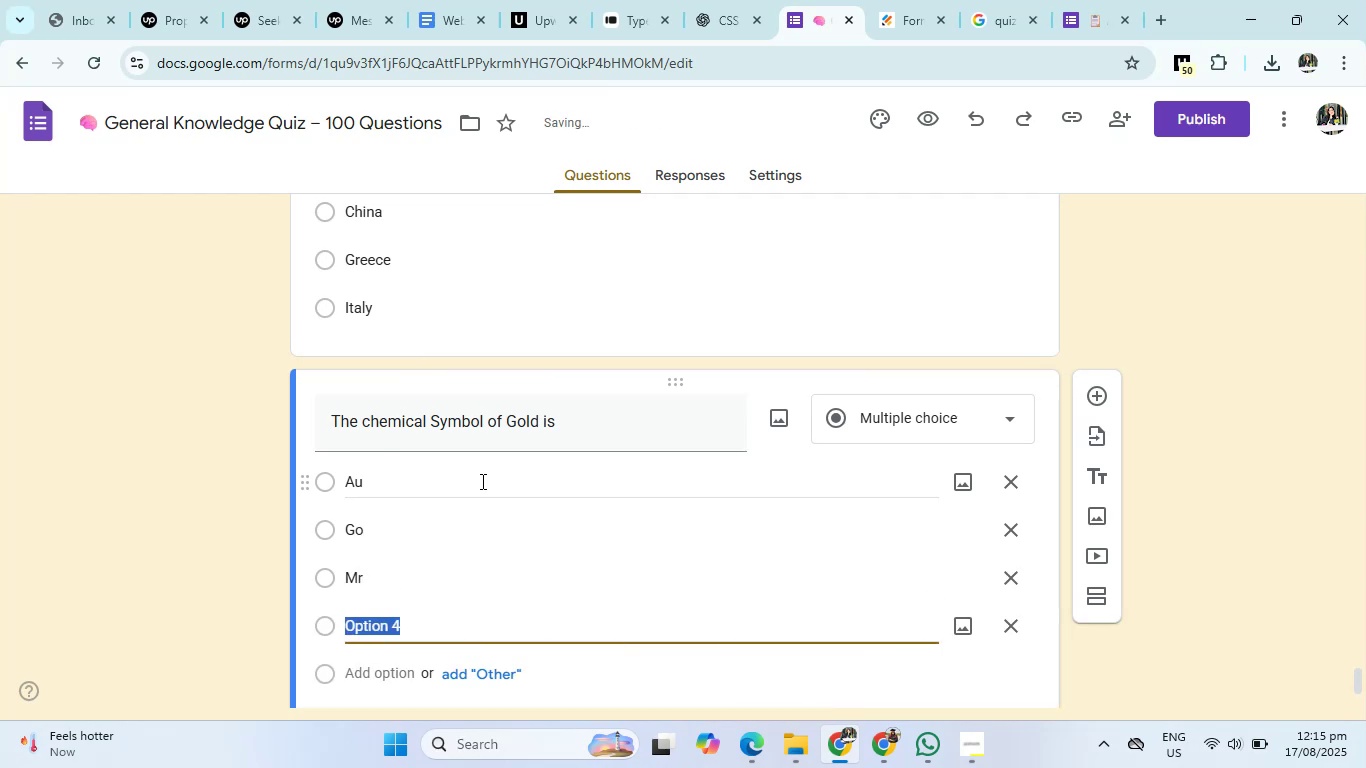 
type(Mg)
 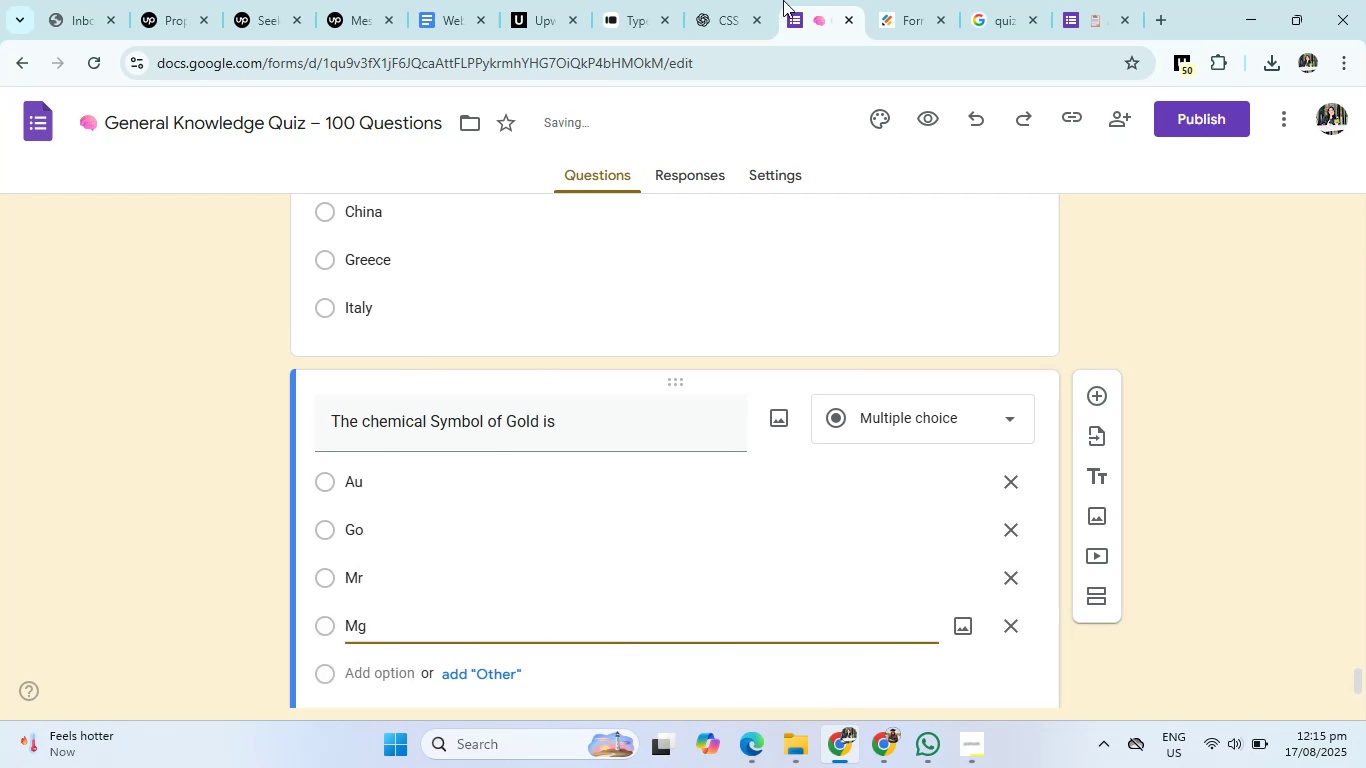 
left_click([746, 0])
 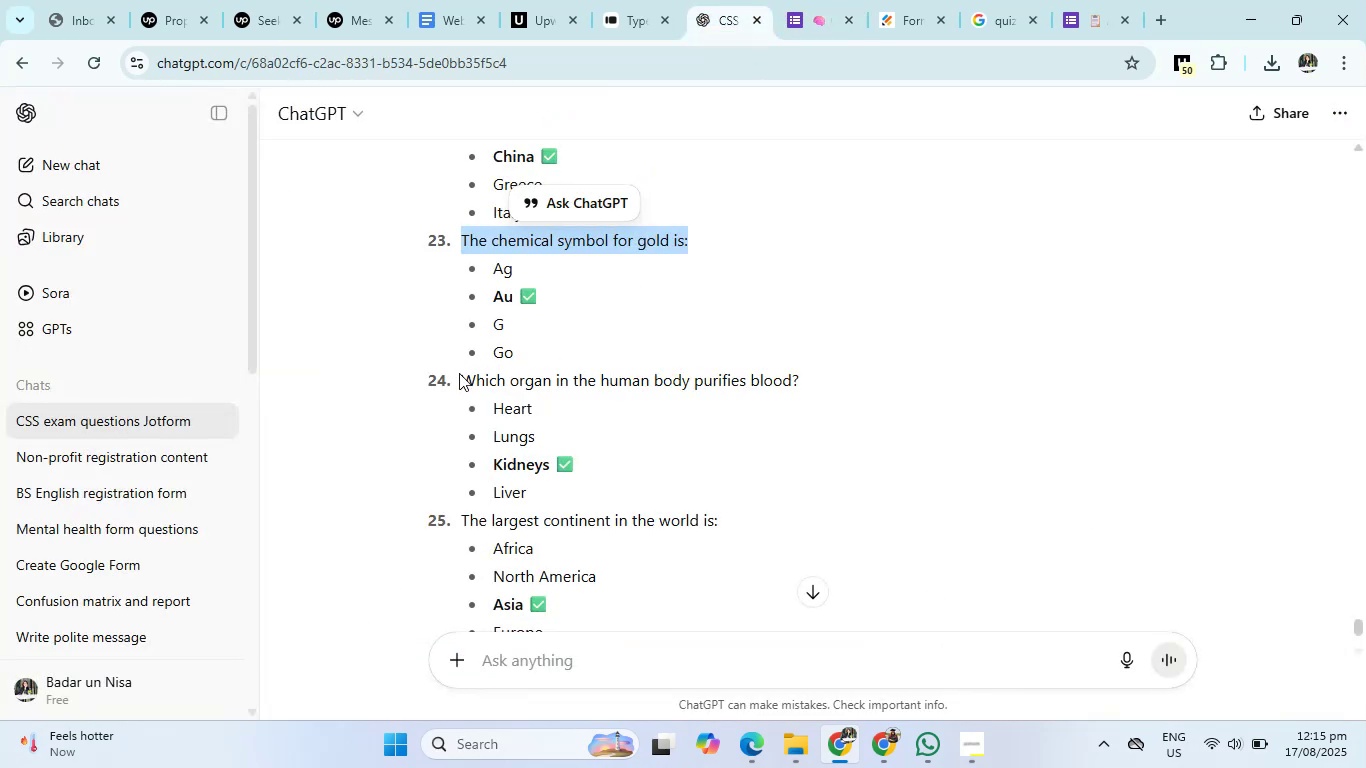 
left_click_drag(start_coordinate=[460, 381], to_coordinate=[854, 380])
 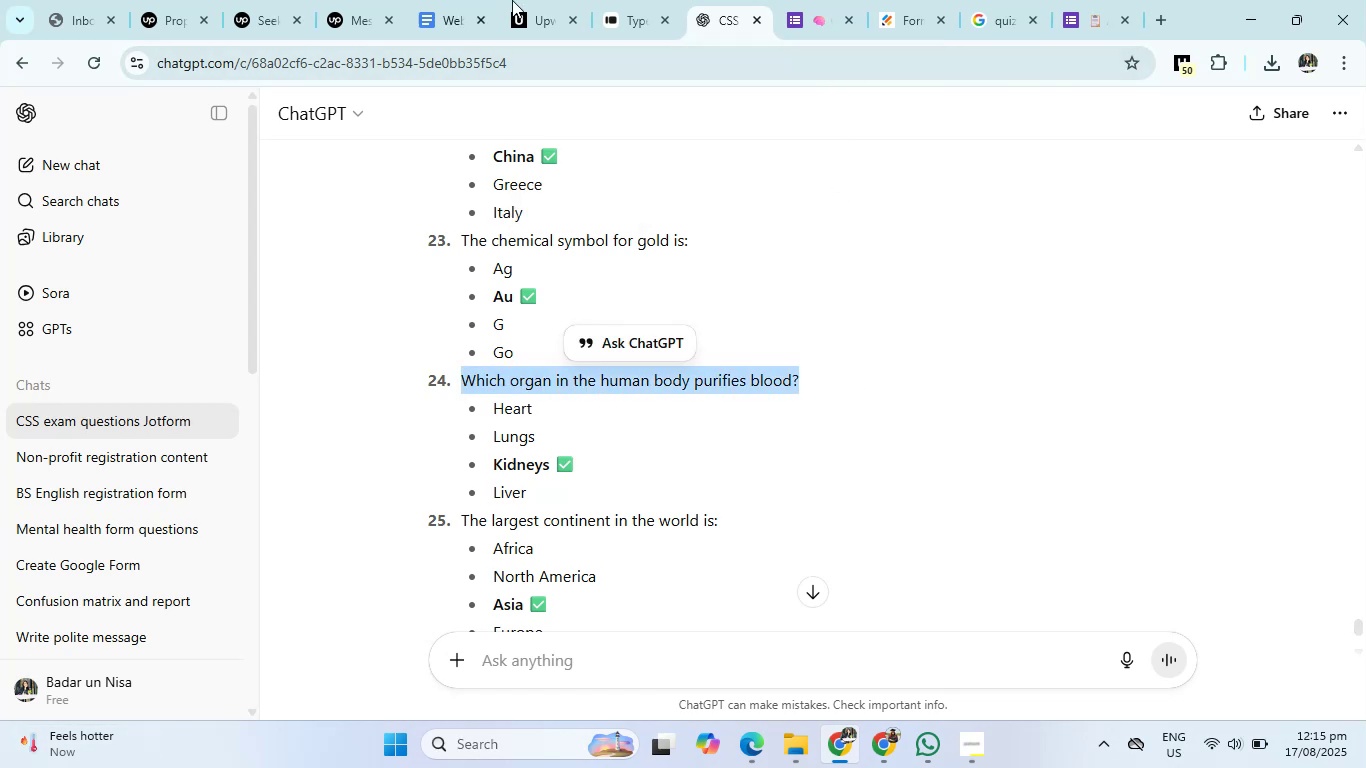 
left_click([808, 0])
 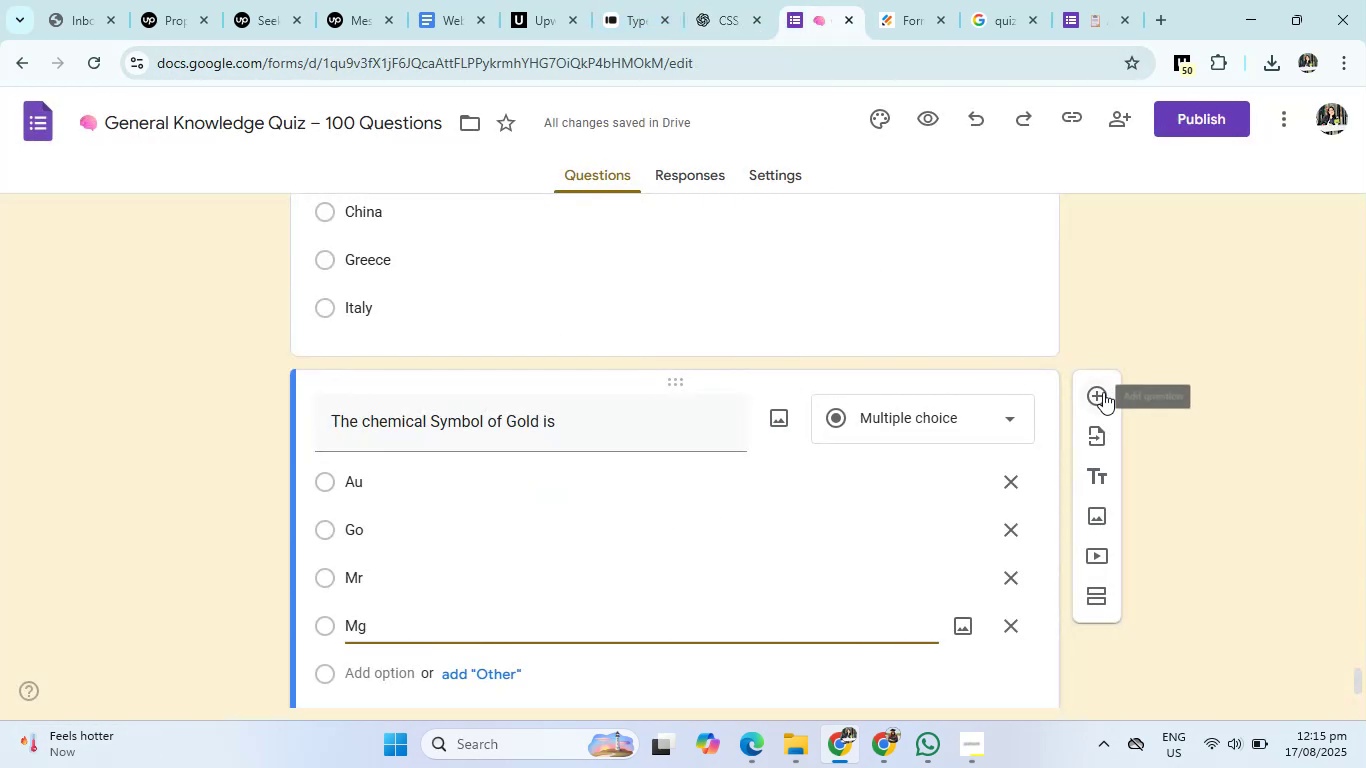 
left_click([1103, 392])
 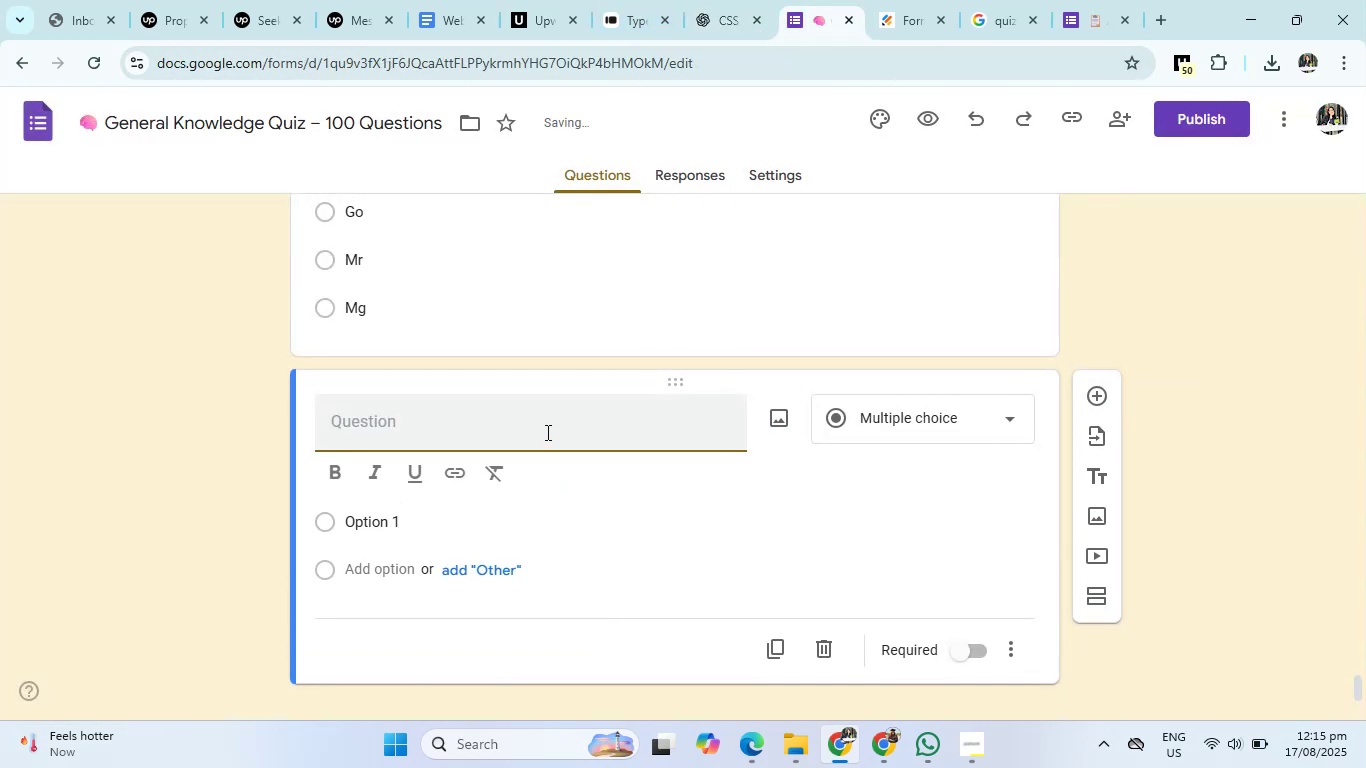 
left_click([546, 432])
 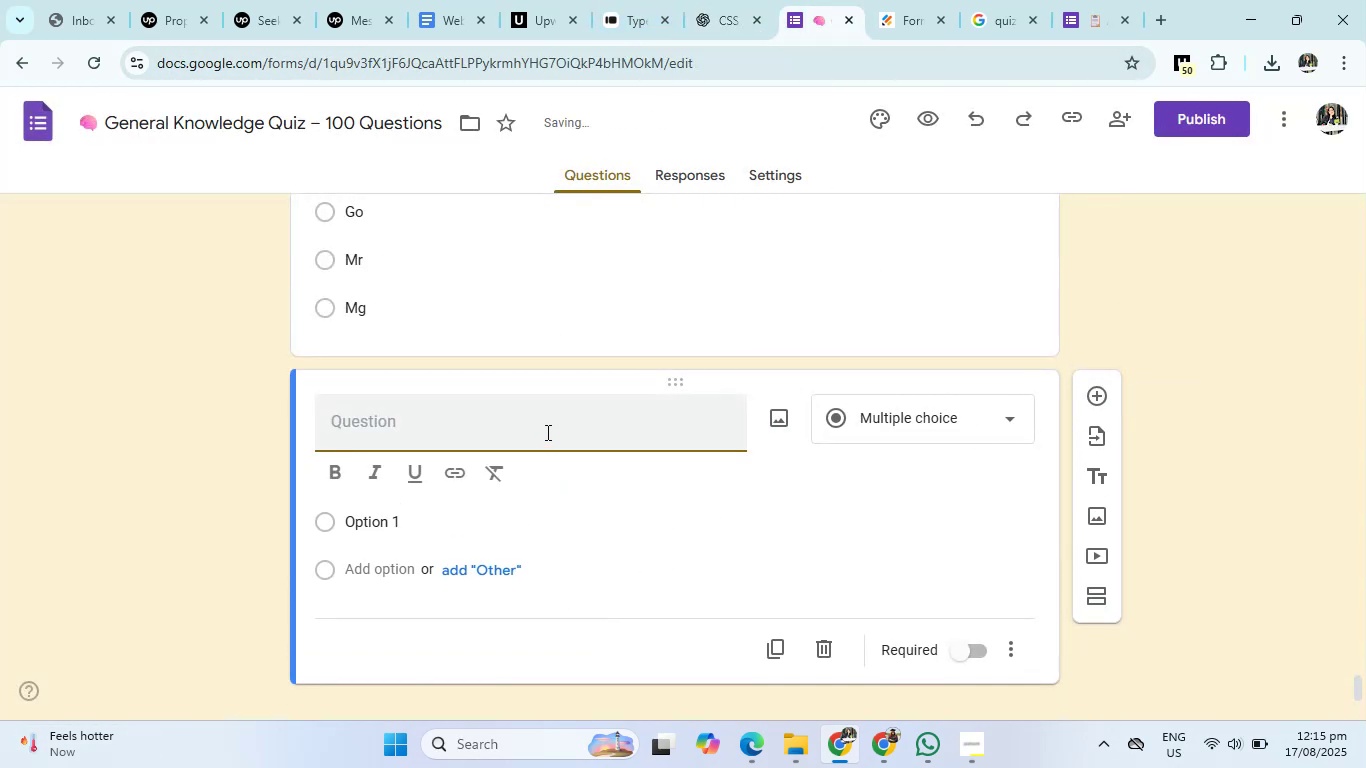 
type(Which organ in u)
key(Backspace)
type(human body purifies the boo)
key(Backspace)
key(Backspace)
type(lood?)
 